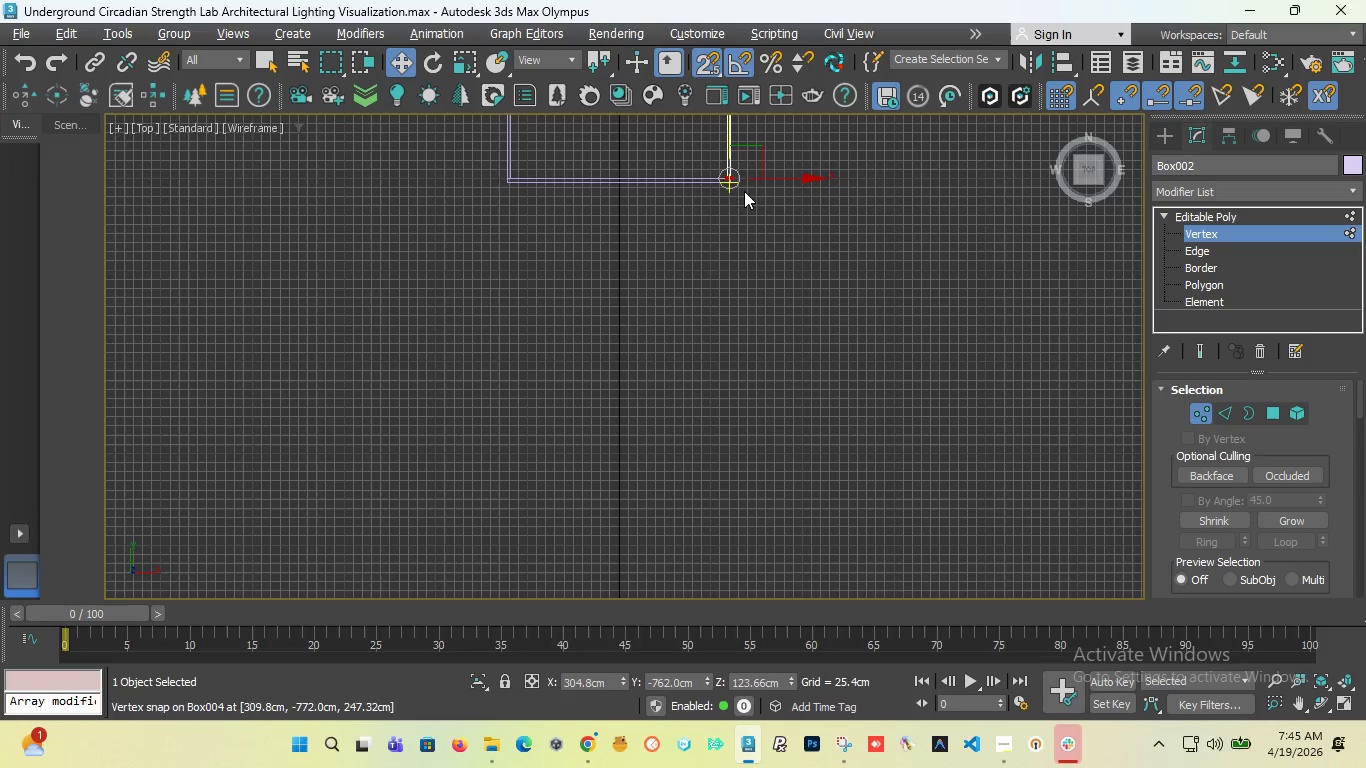 
scroll: coordinate [760, 221], scroll_direction: down, amount: 6.0
 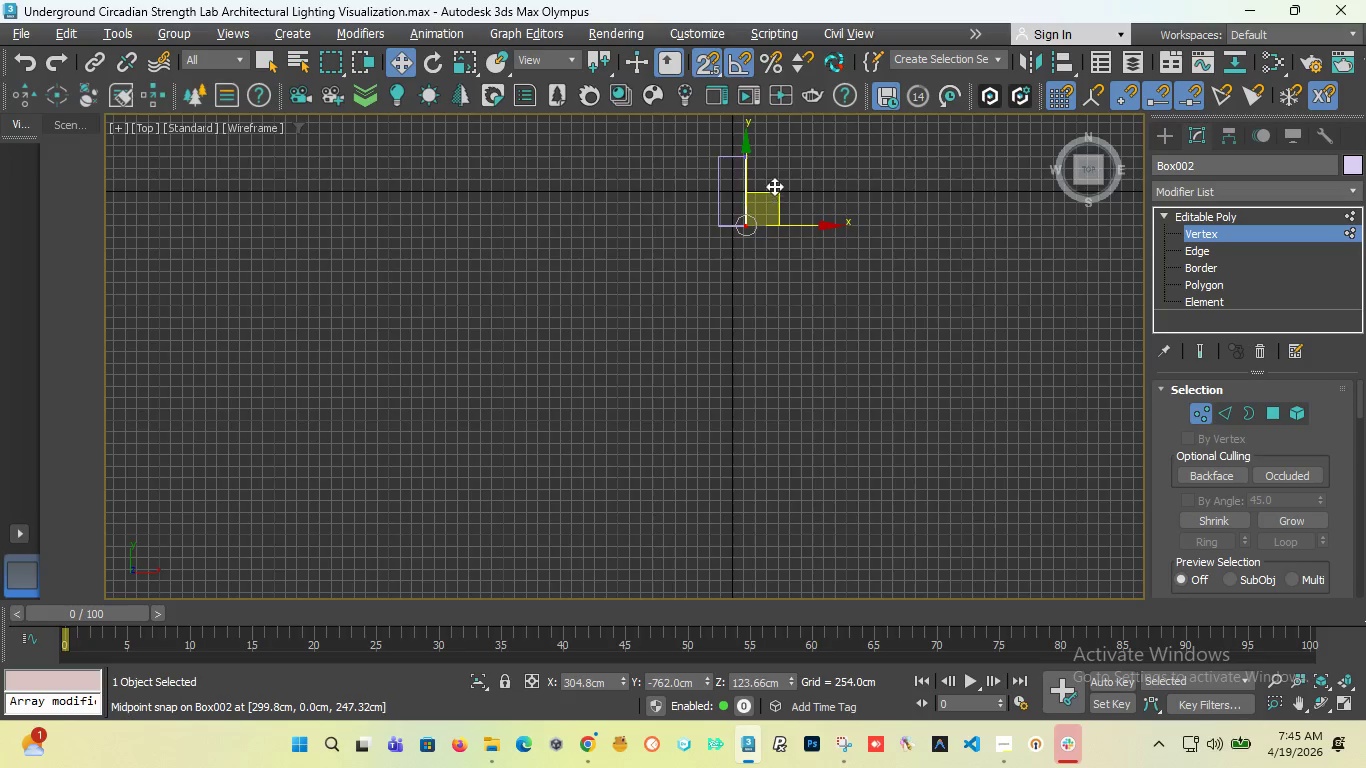 
scroll: coordinate [733, 205], scroll_direction: up, amount: 4.0
 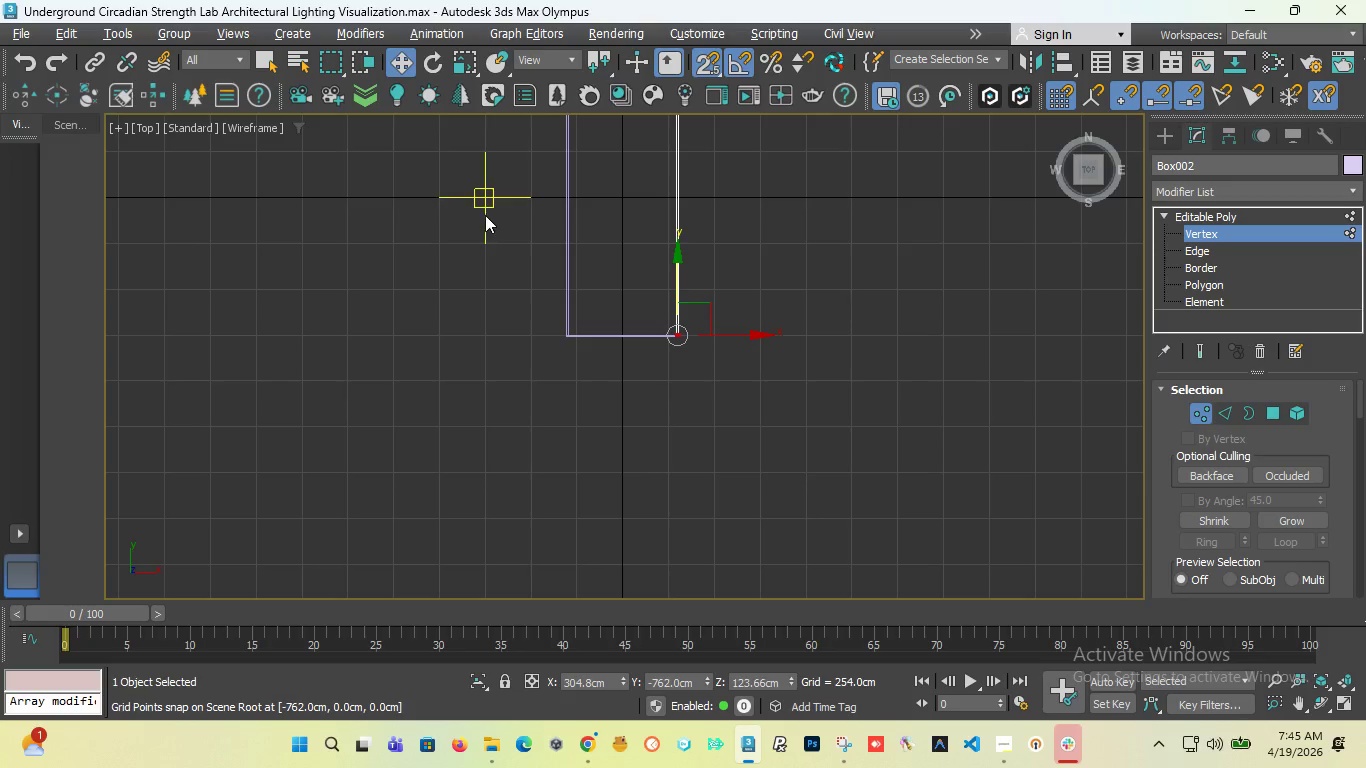 
scroll: coordinate [620, 280], scroll_direction: down, amount: 2.0
 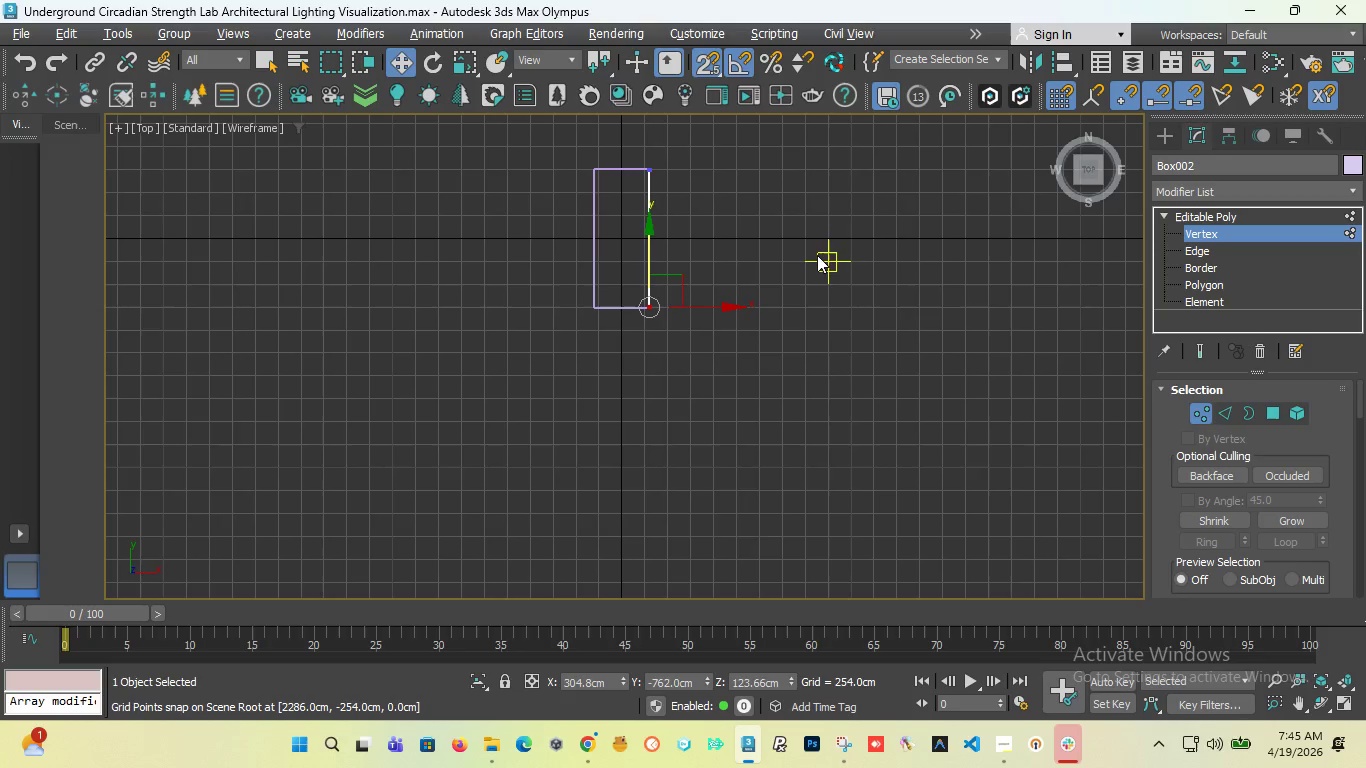 
wait(6.78)
 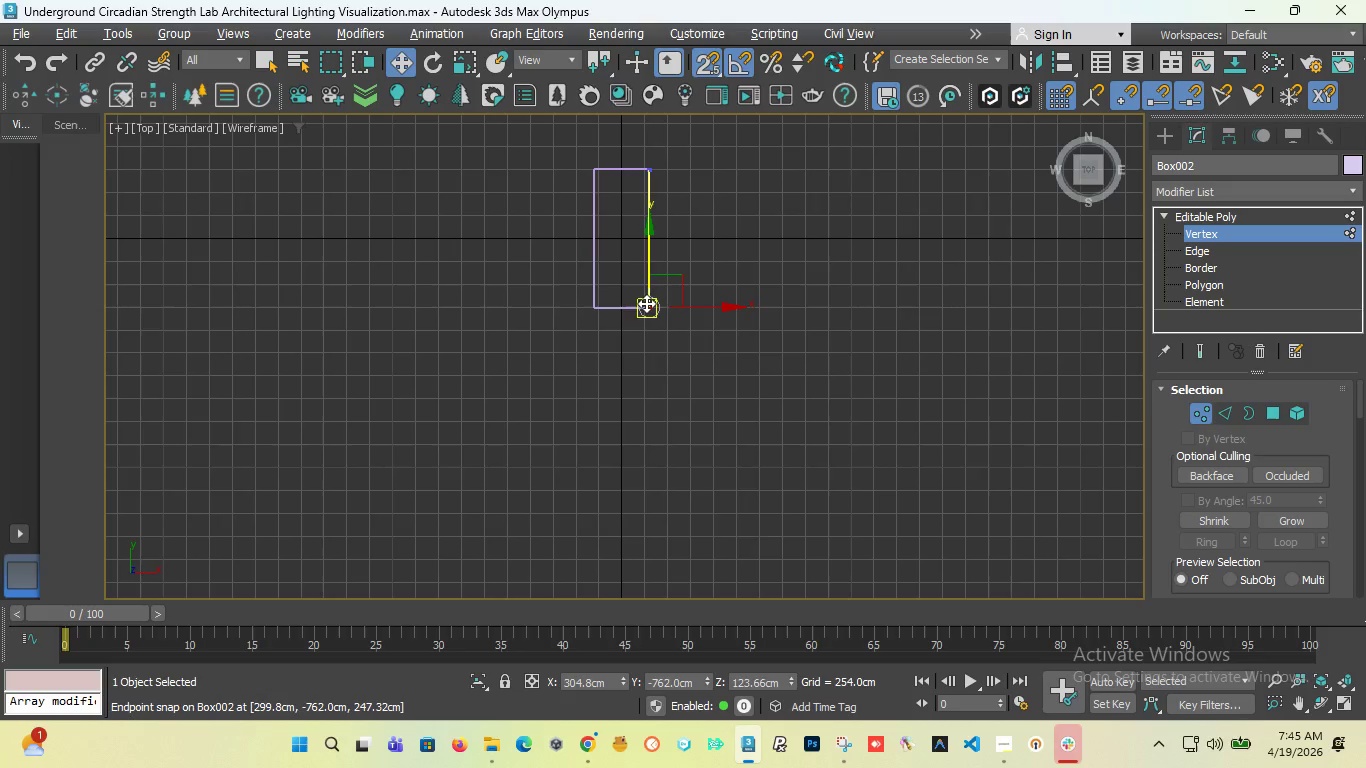 
left_click_drag(start_coordinate=[1081, 177], to_coordinate=[1081, 130])
 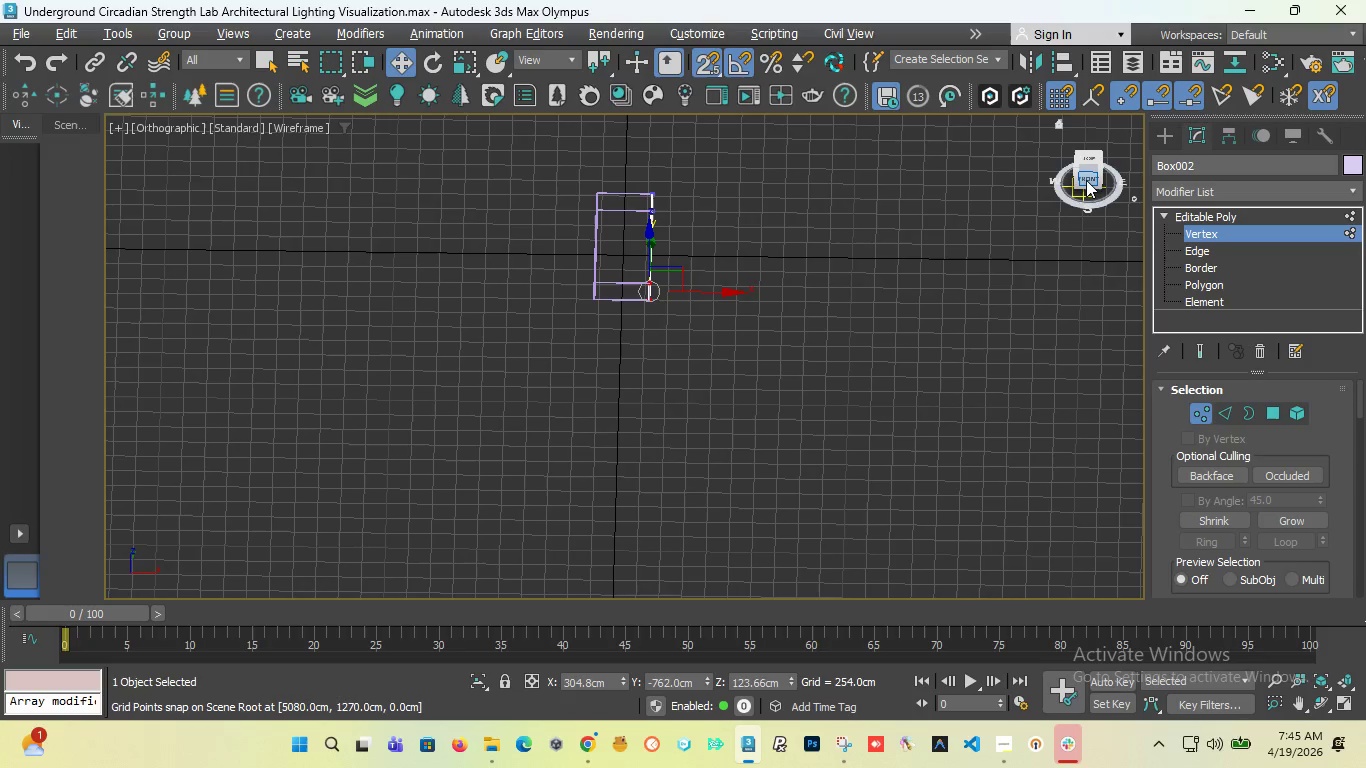 
left_click([1086, 179])
 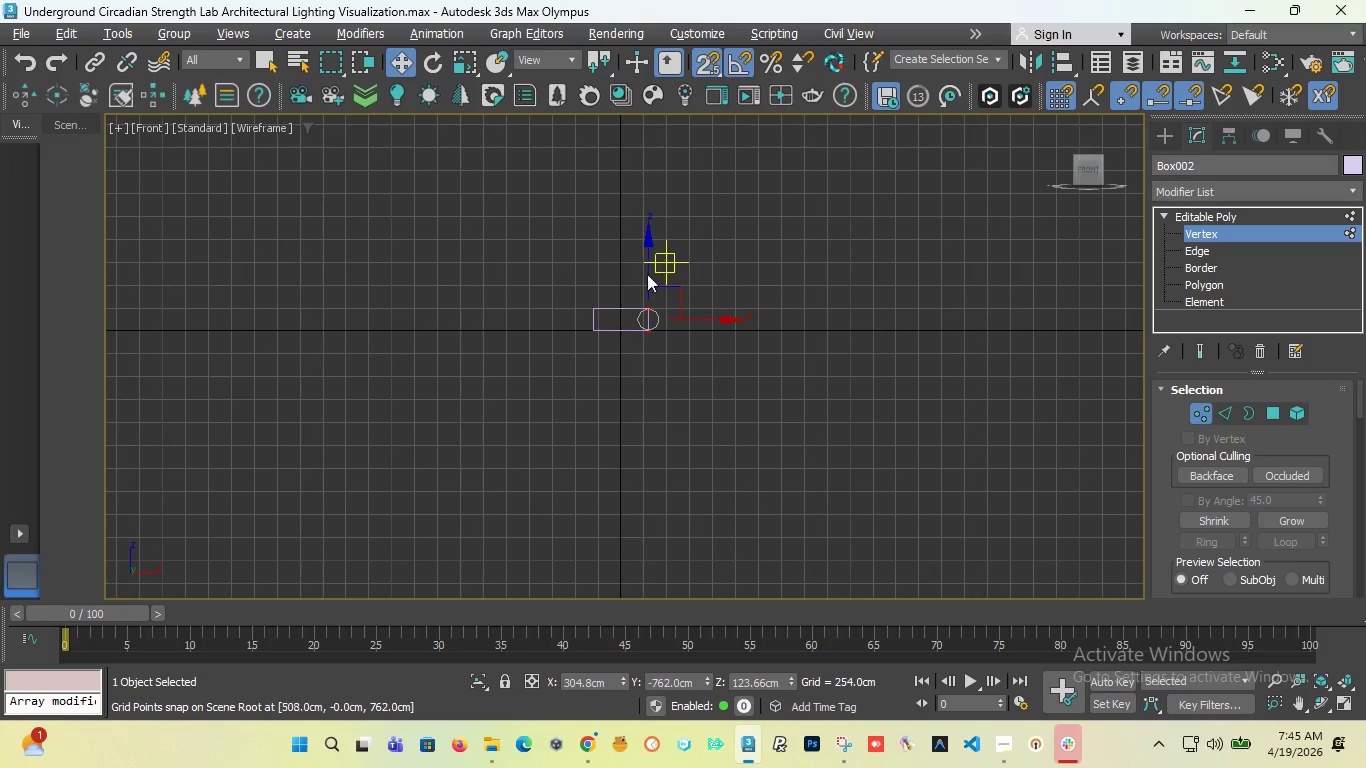 
scroll: coordinate [510, 298], scroll_direction: up, amount: 4.0
 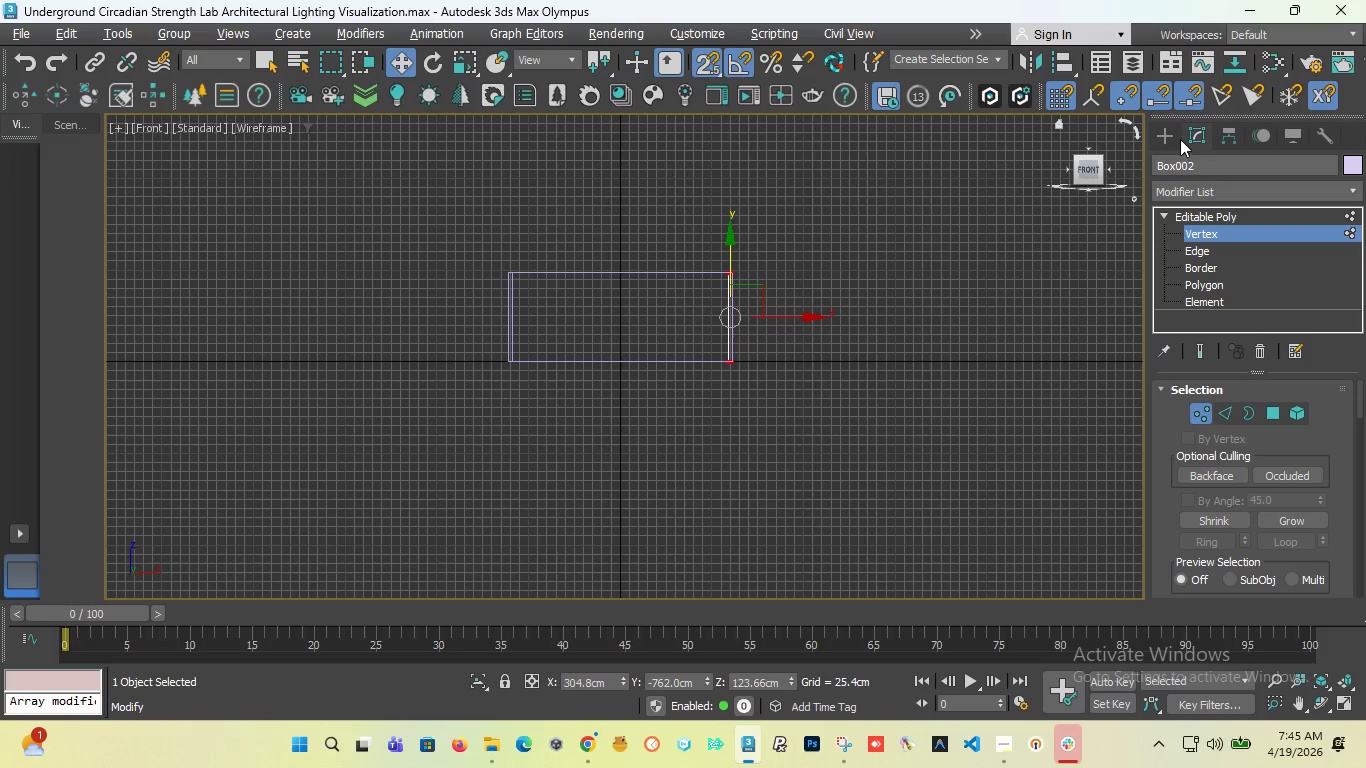 
left_click([1166, 132])
 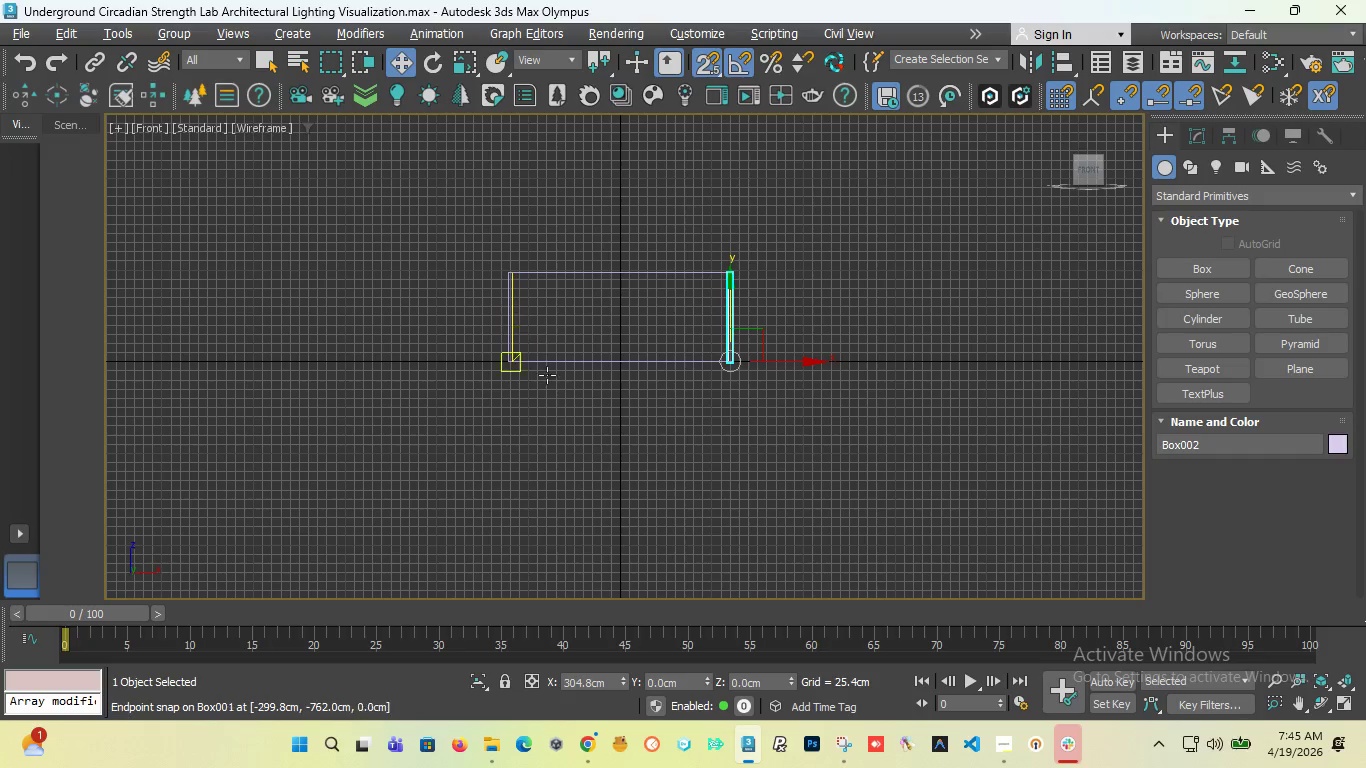 
left_click([607, 424])
 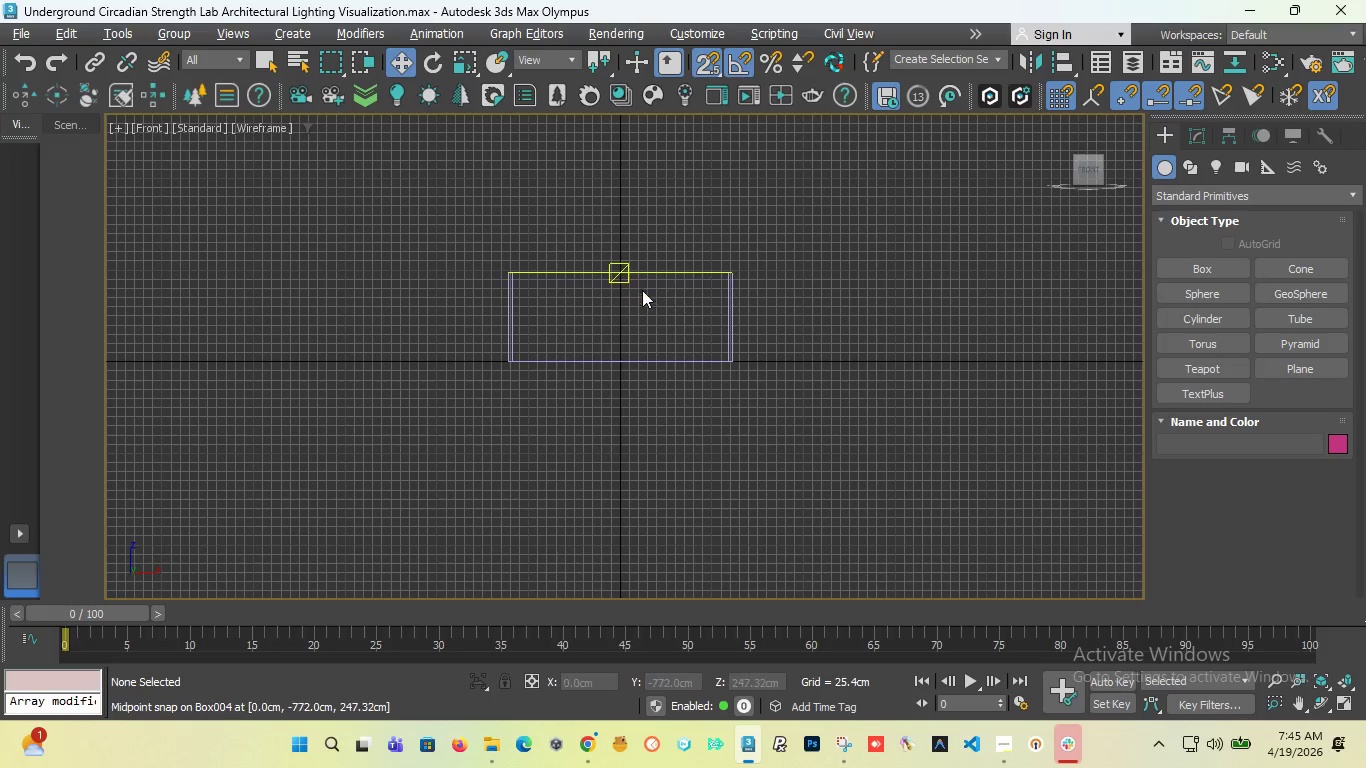 
left_click([643, 279])
 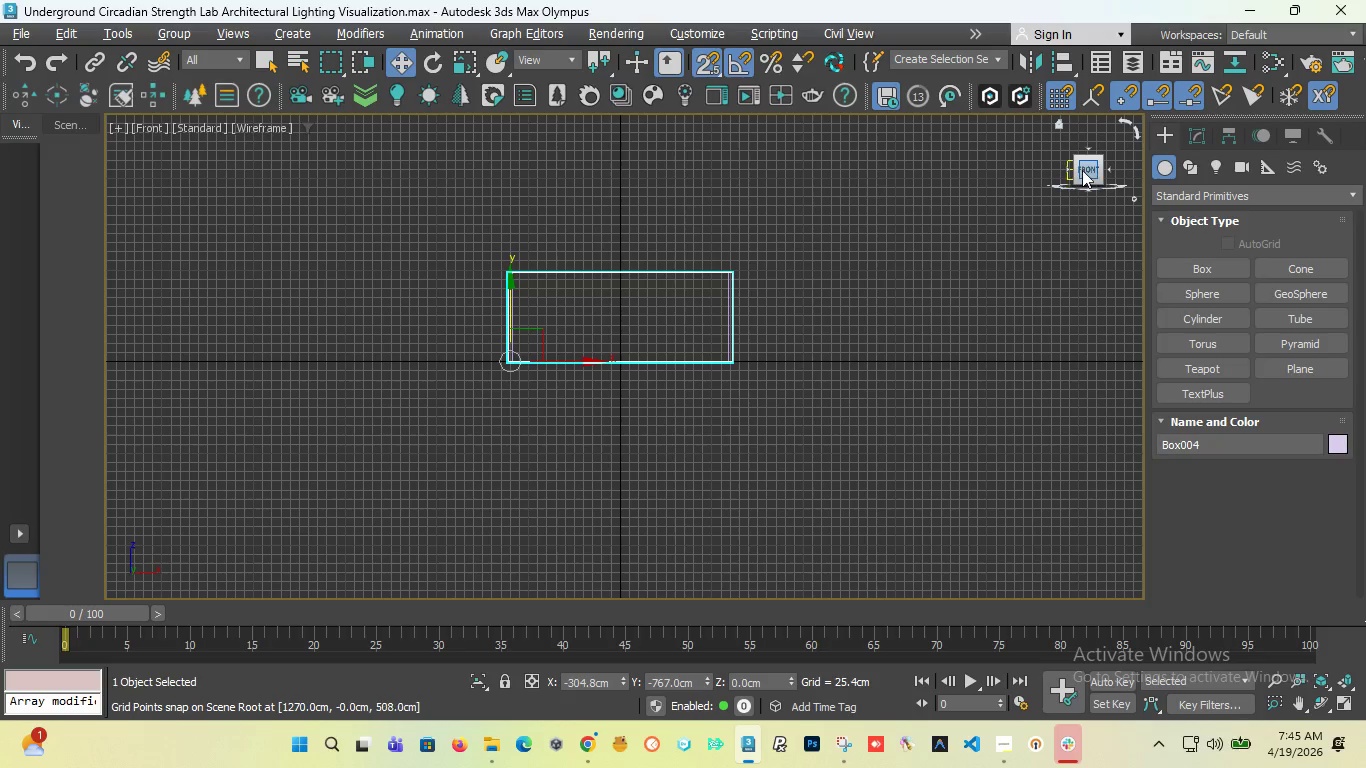 
left_click_drag(start_coordinate=[1082, 170], to_coordinate=[1082, 210])
 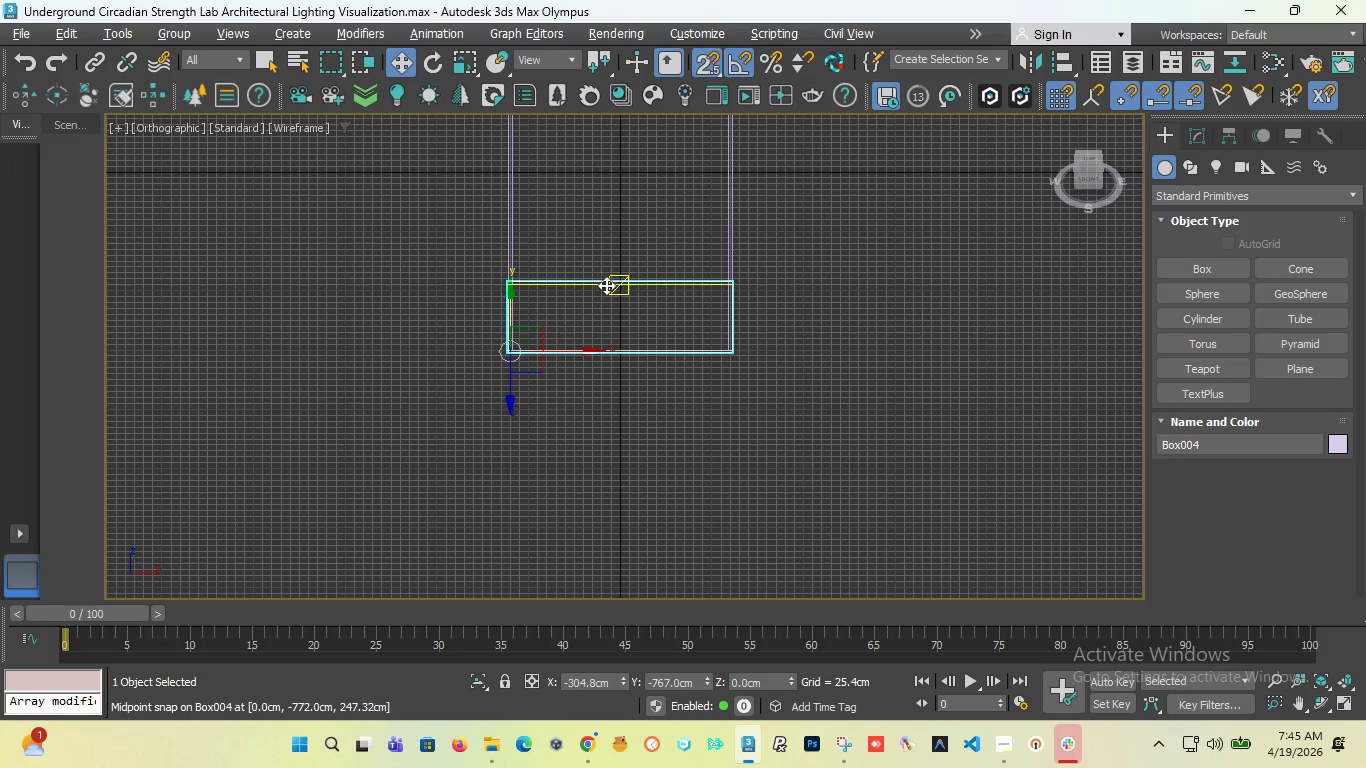 
scroll: coordinate [606, 285], scroll_direction: up, amount: 2.0
 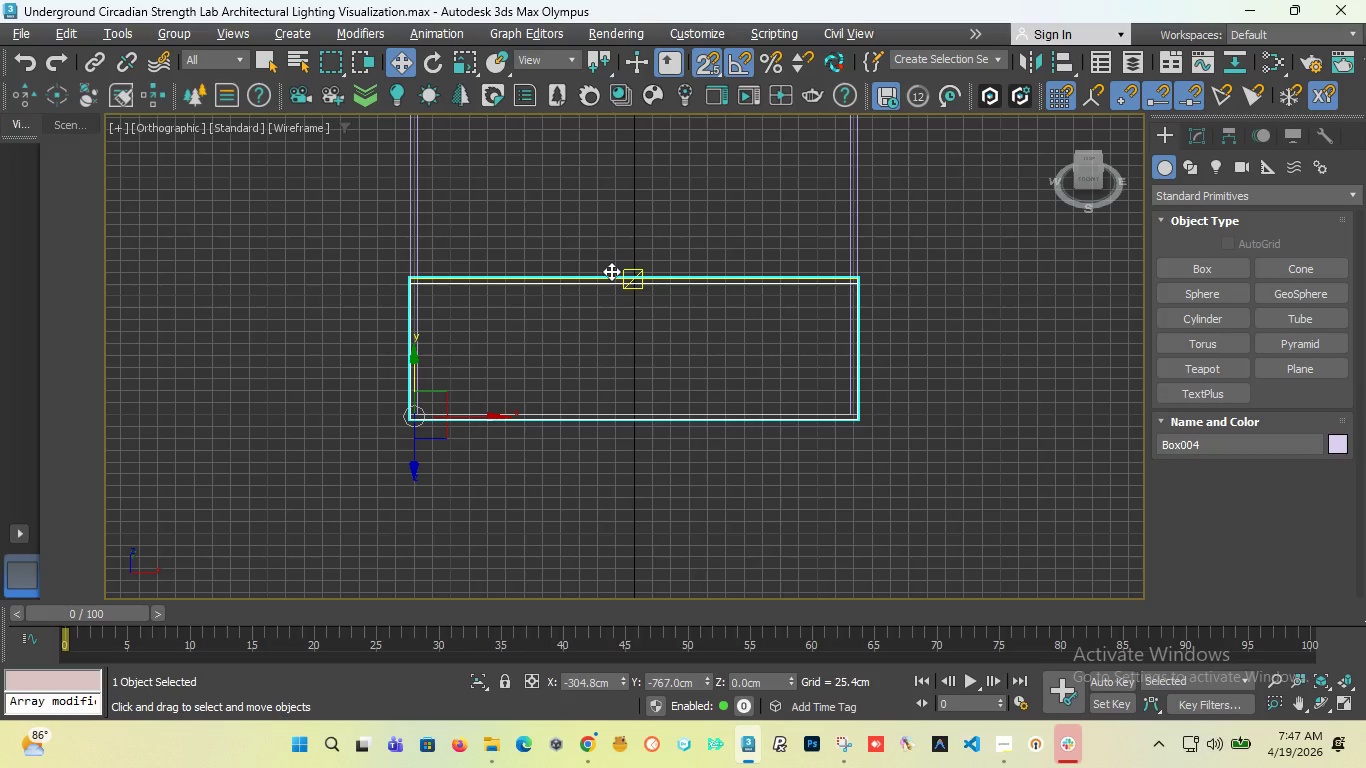 
wait(79.33)
 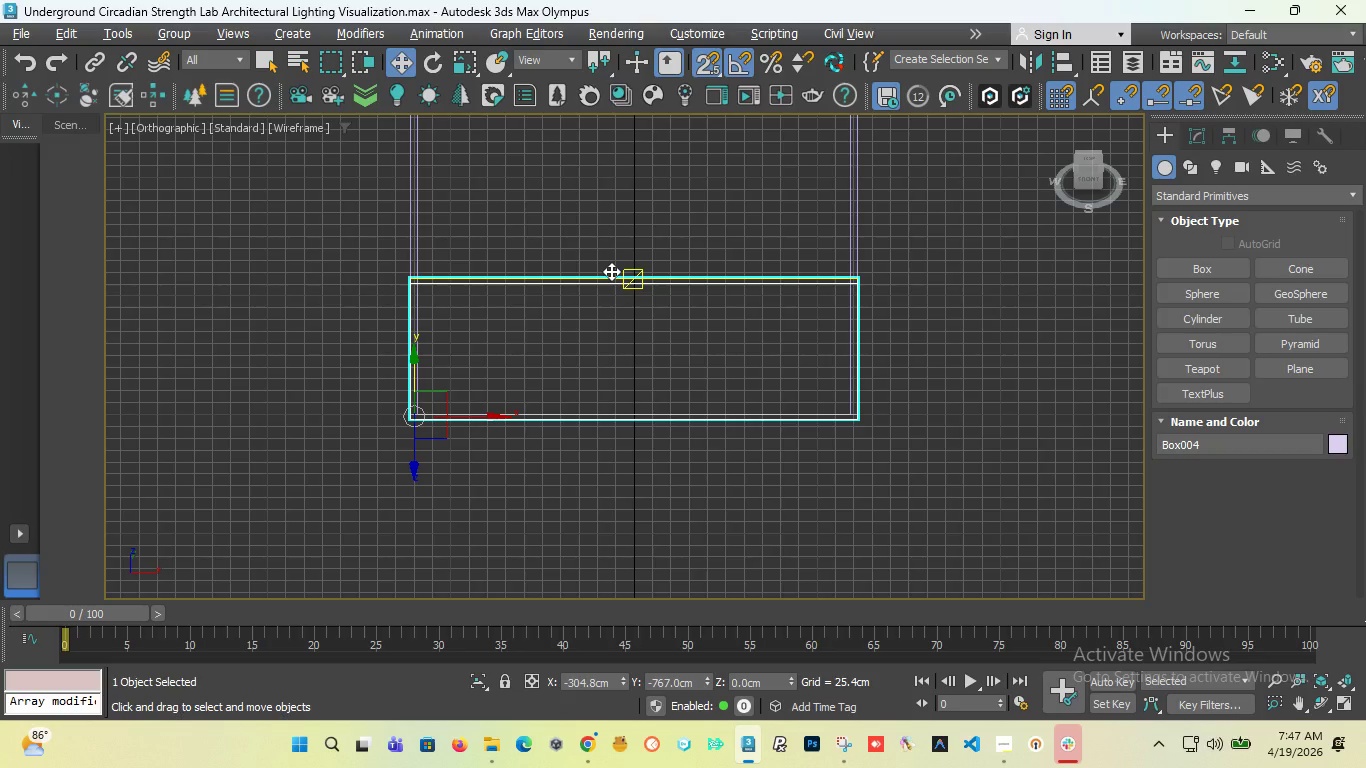 
scroll: coordinate [622, 407], scroll_direction: down, amount: 2.0
 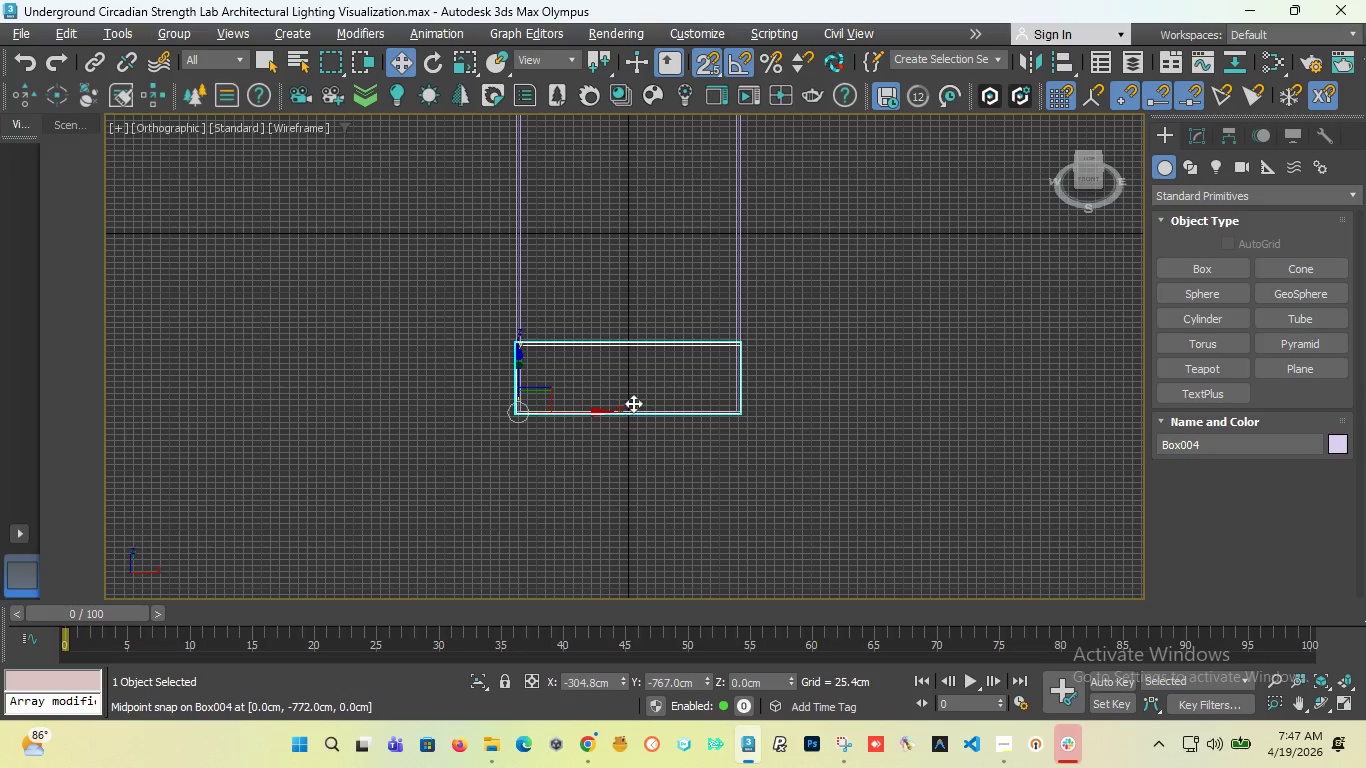 
scroll: coordinate [637, 372], scroll_direction: up, amount: 2.0
 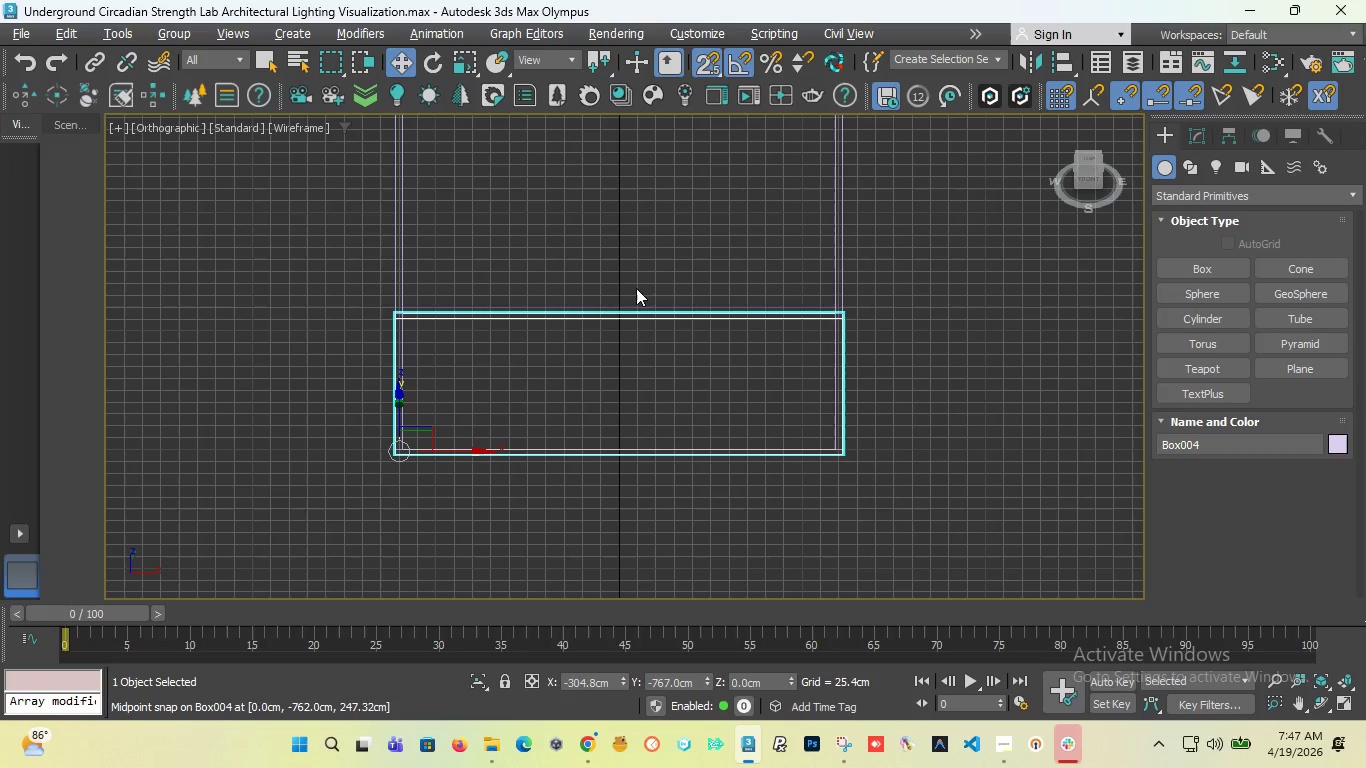 
wait(7.14)
 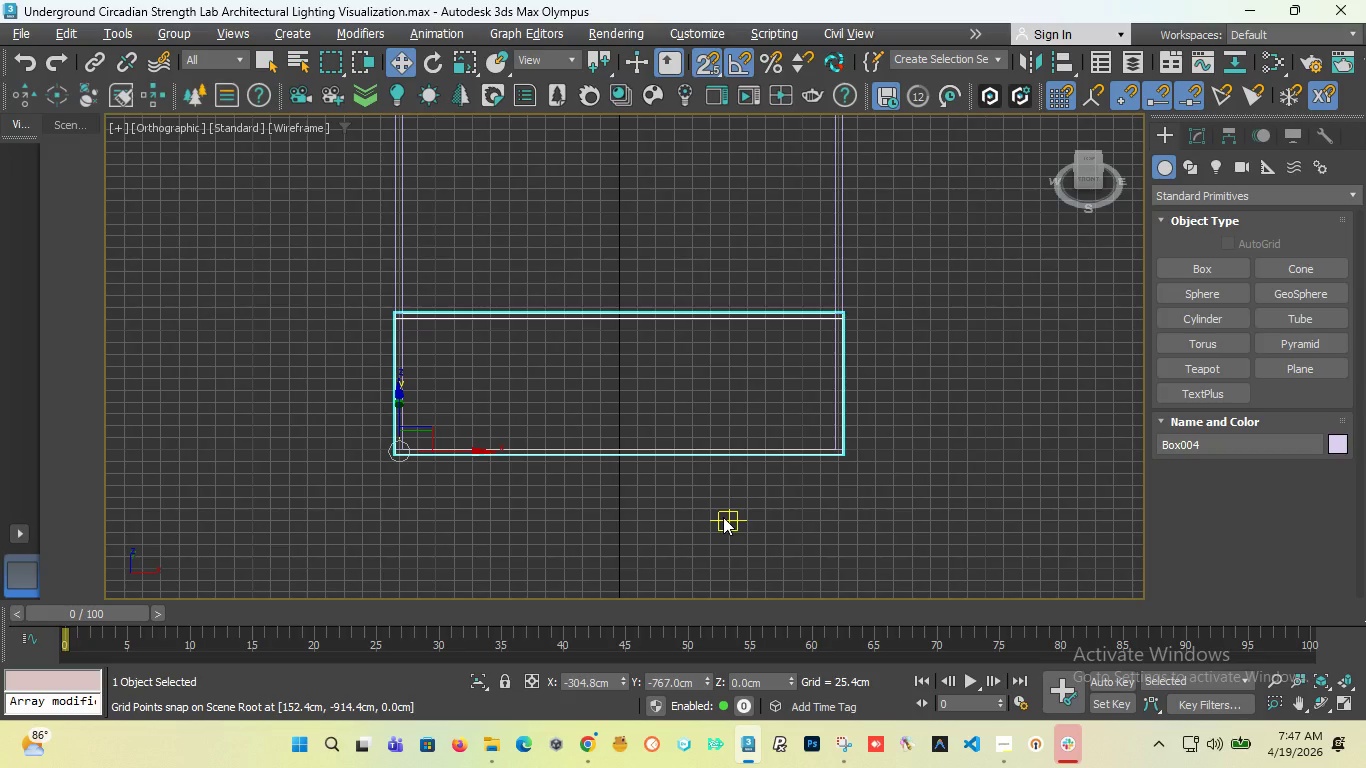 
left_click([1199, 133])
 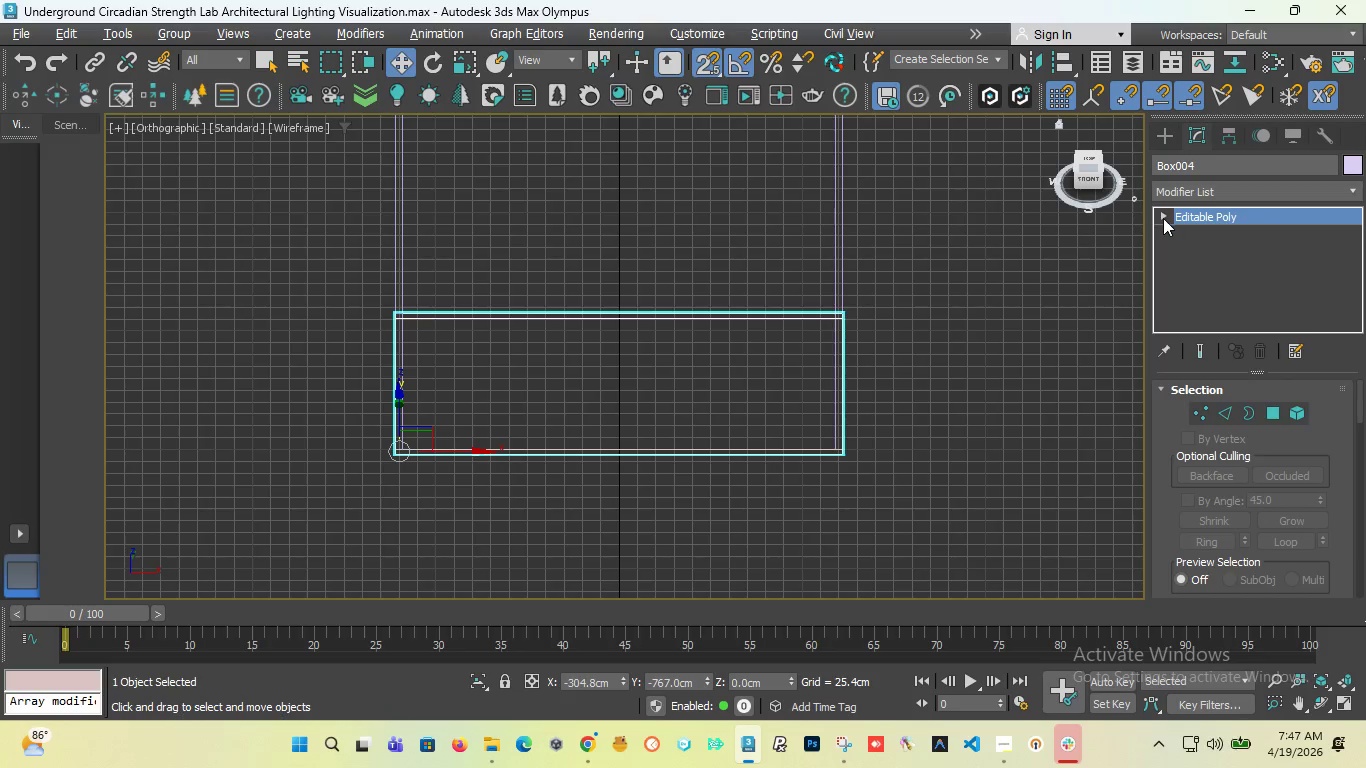 
left_click([1161, 218])
 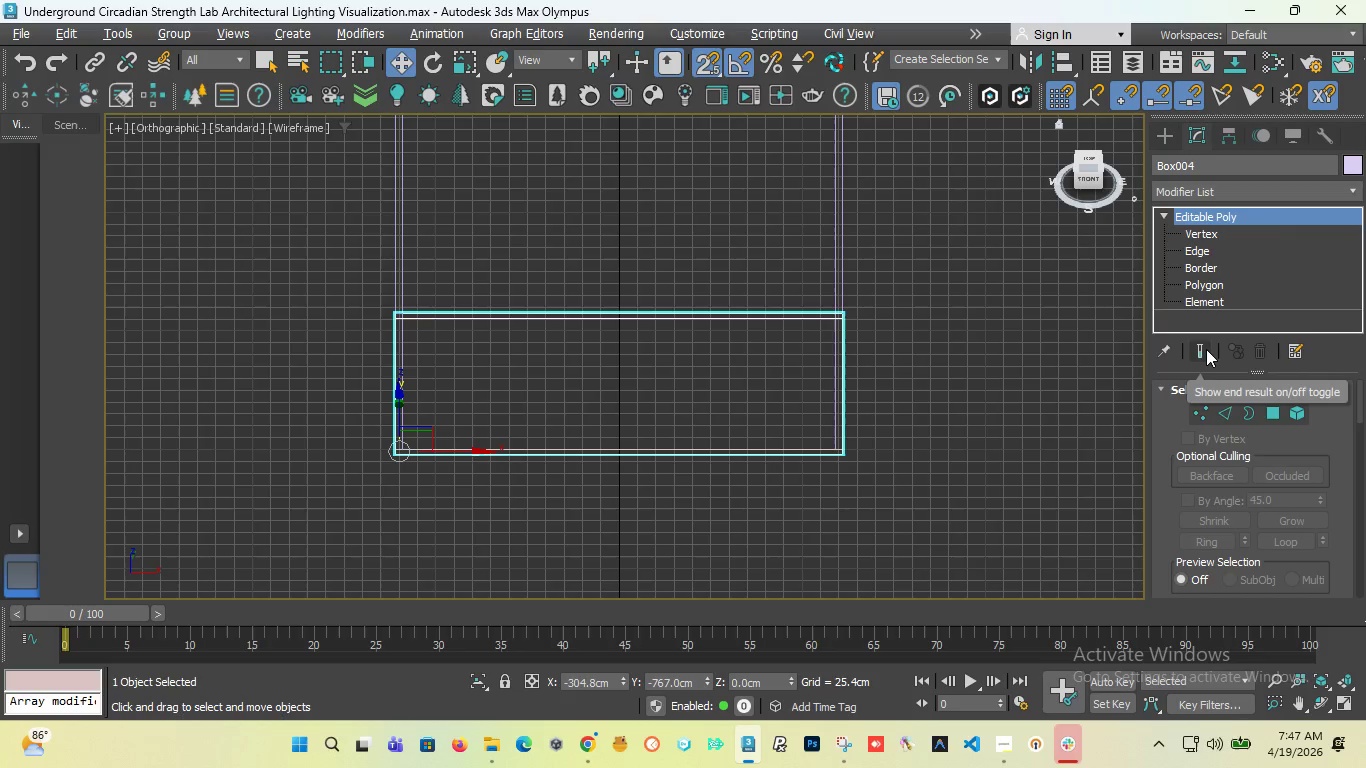 
hold_key(key=AltLeft, duration=0.44)
 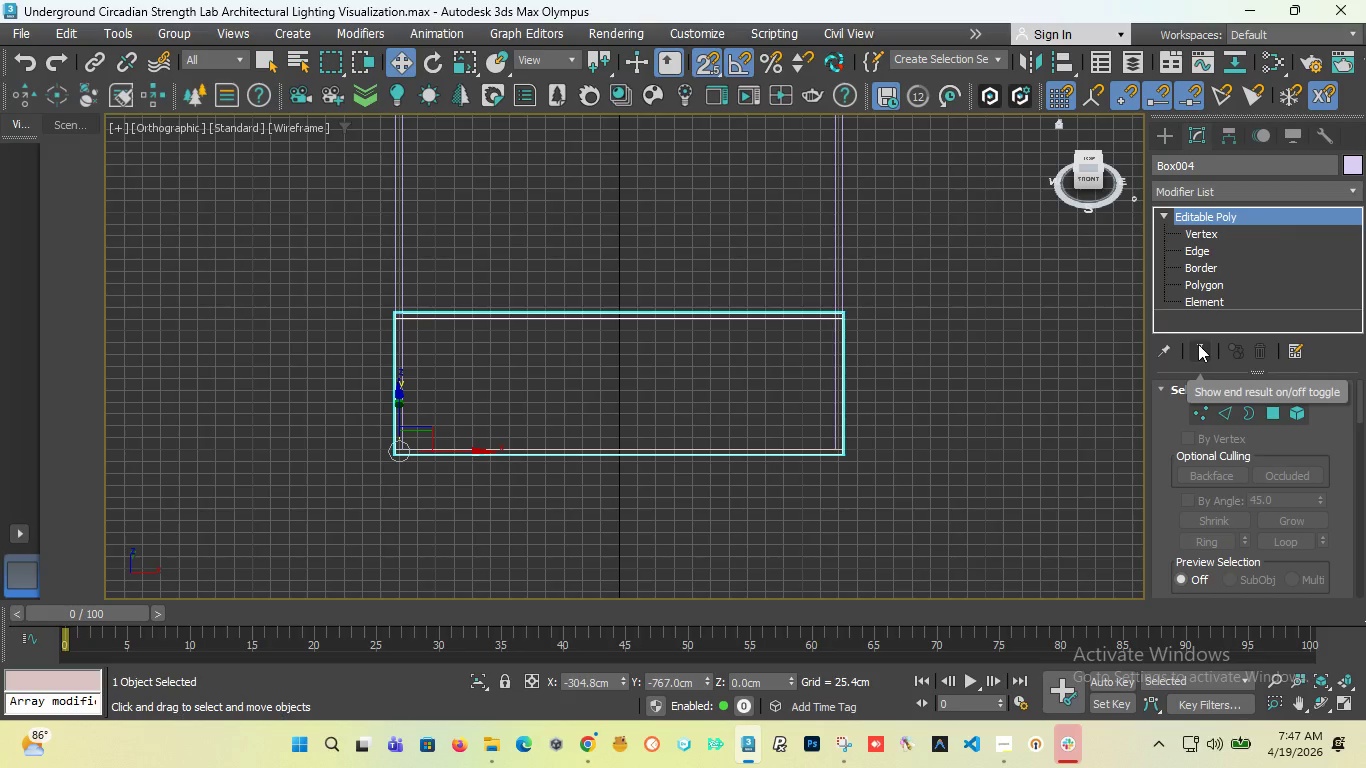 
key(Alt+1)
 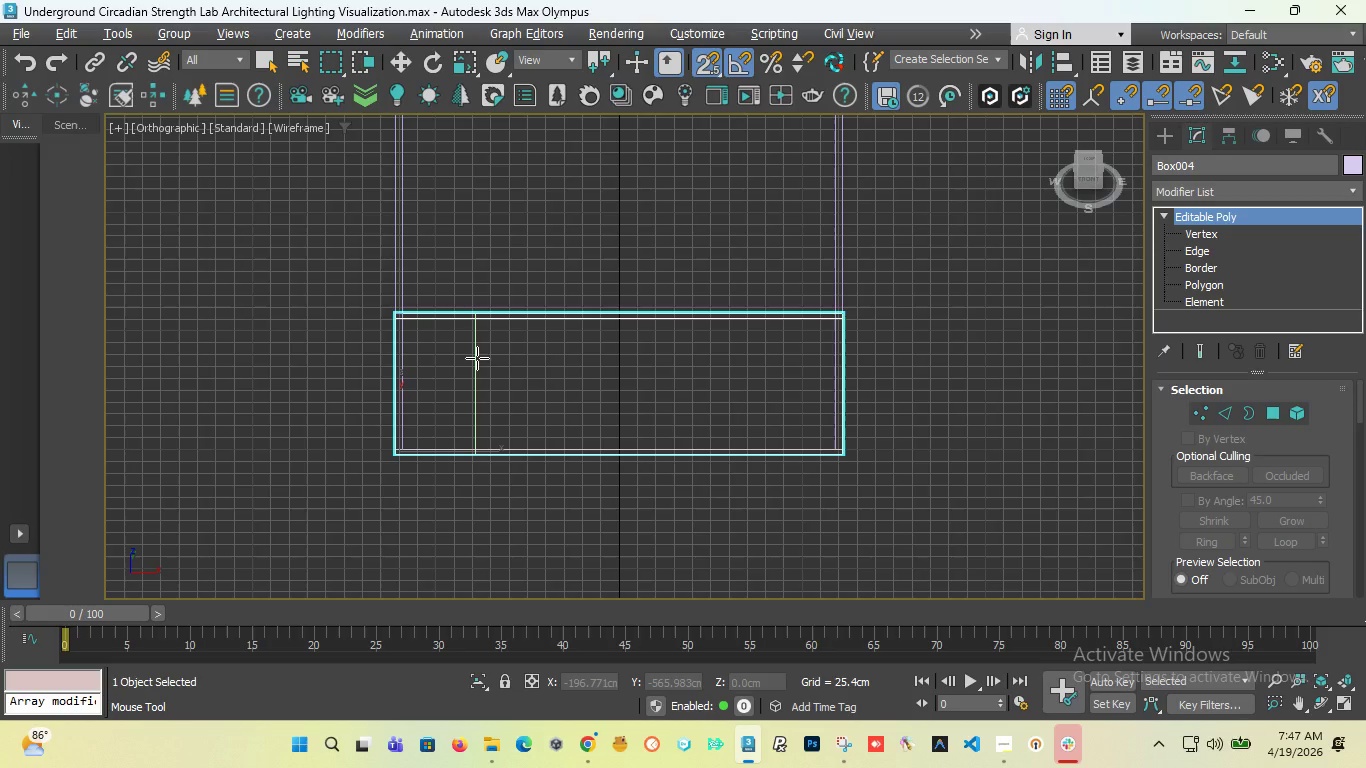 
left_click([477, 358])
 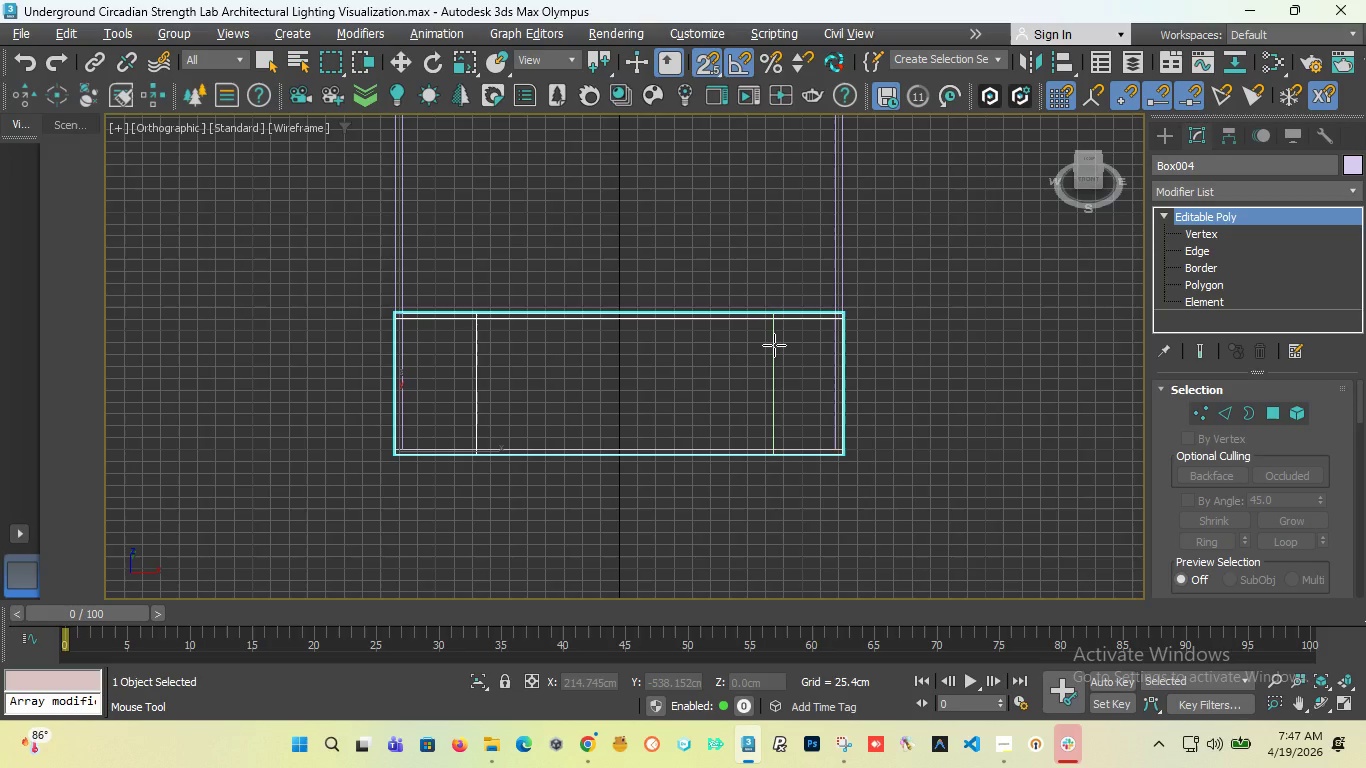 
left_click([774, 345])
 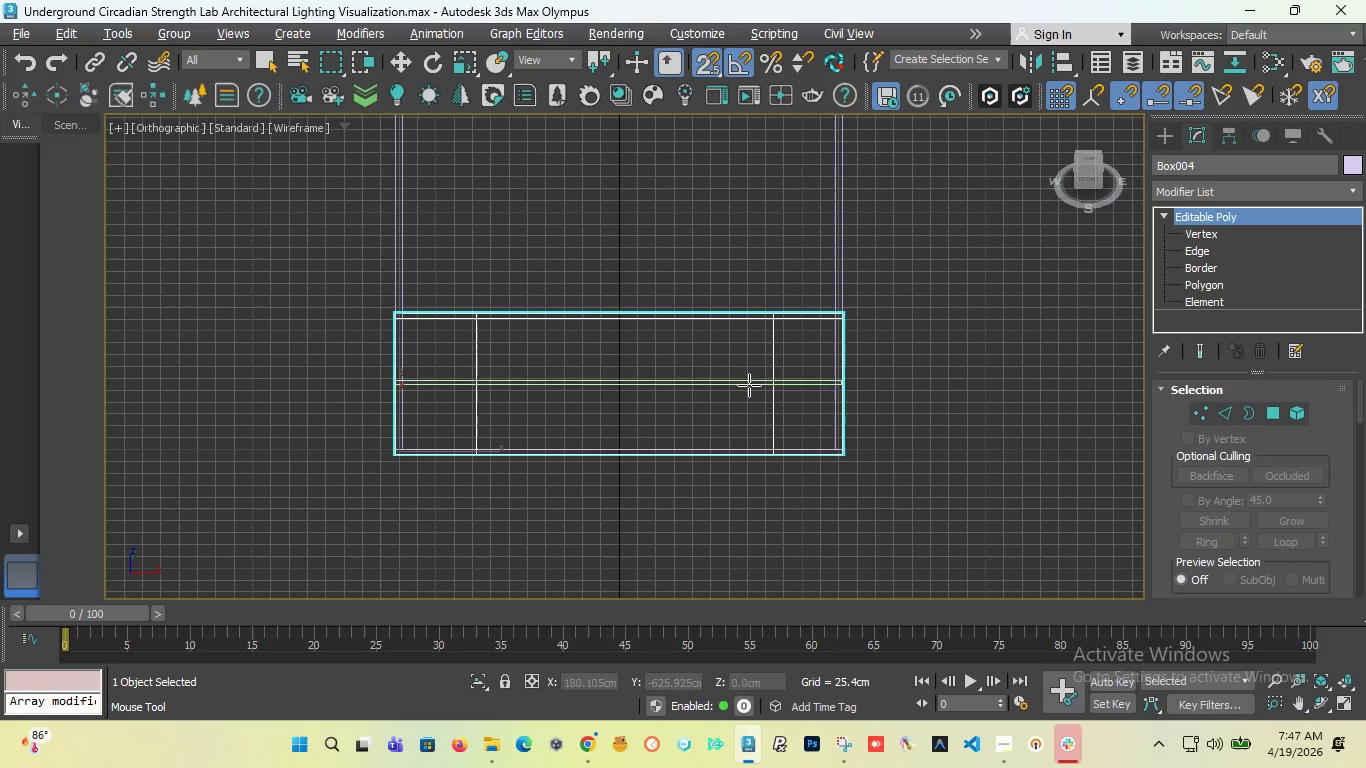 
key(Control+Z)
 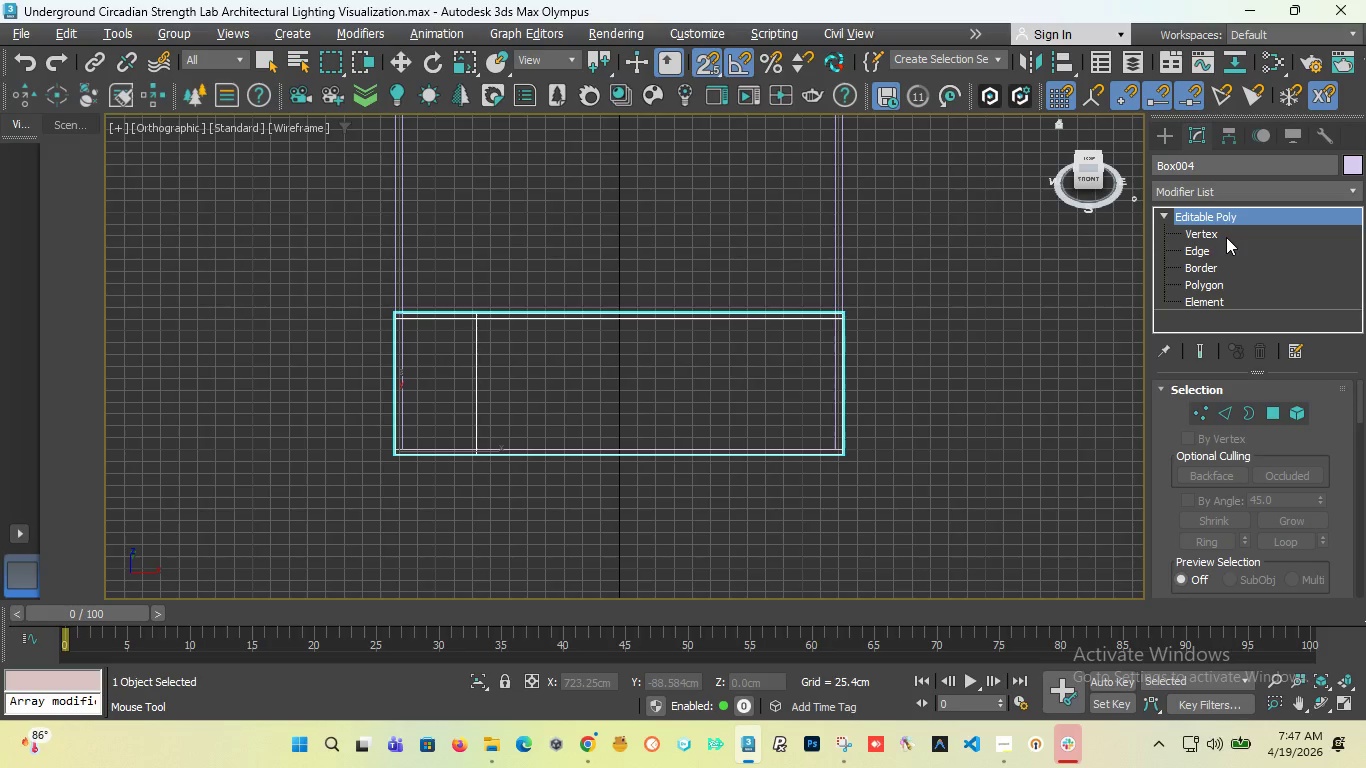 
left_click([1222, 236])
 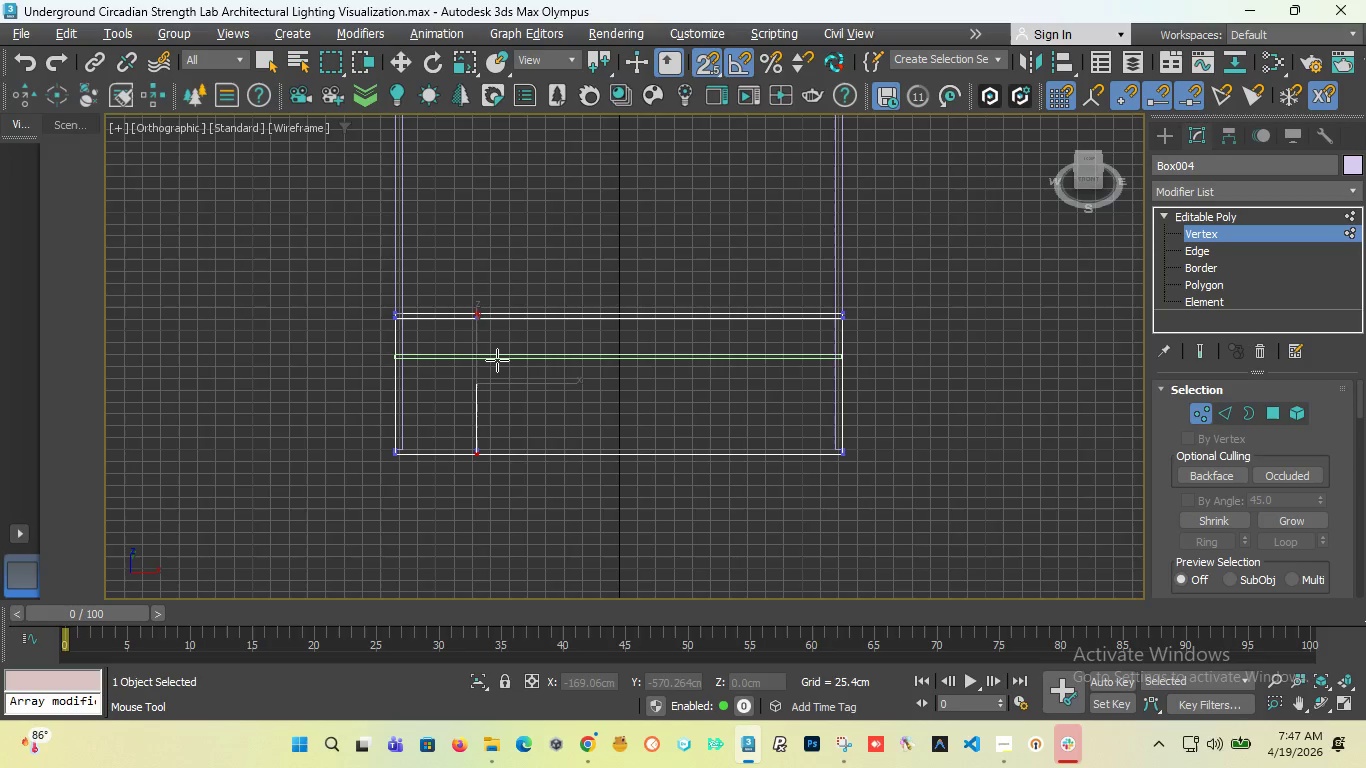 
key(T)
 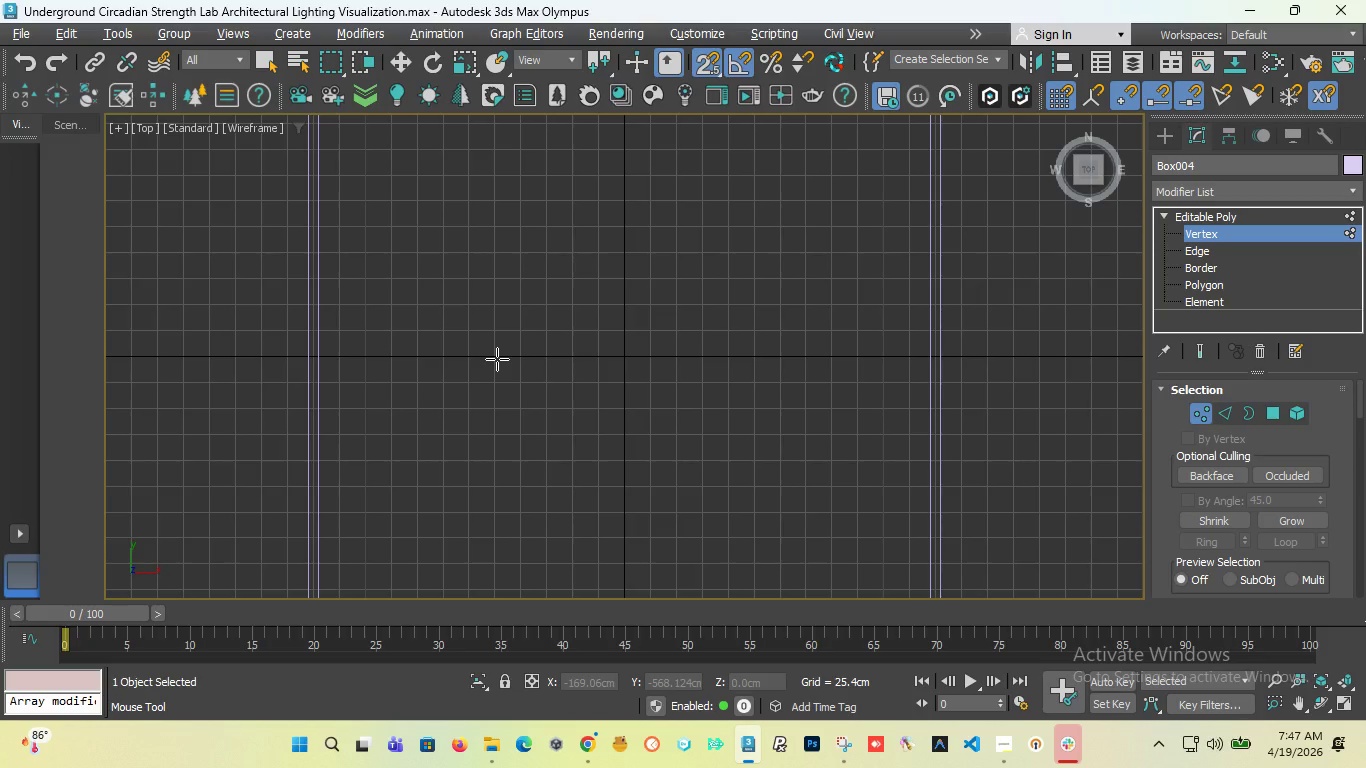 
wait(10.38)
 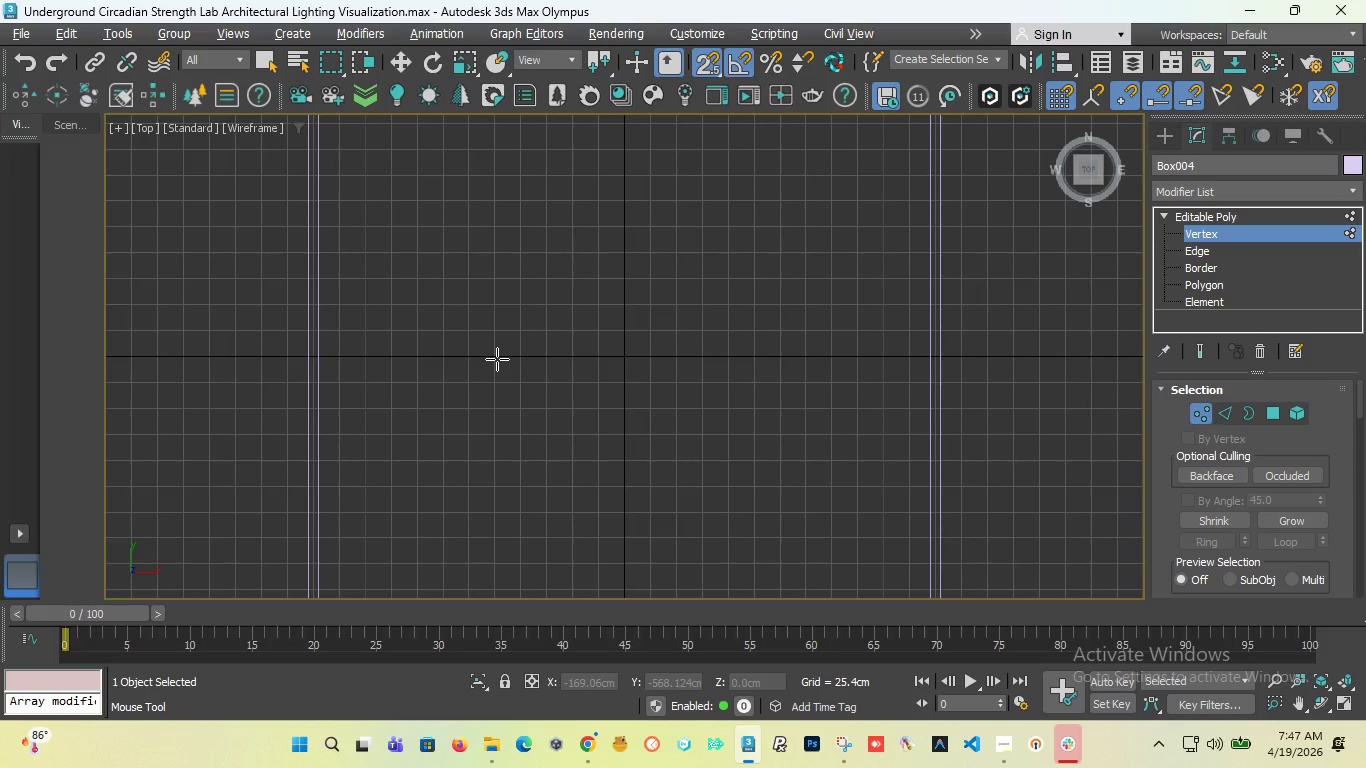 
scroll: coordinate [501, 448], scroll_direction: none, amount: 0.0
 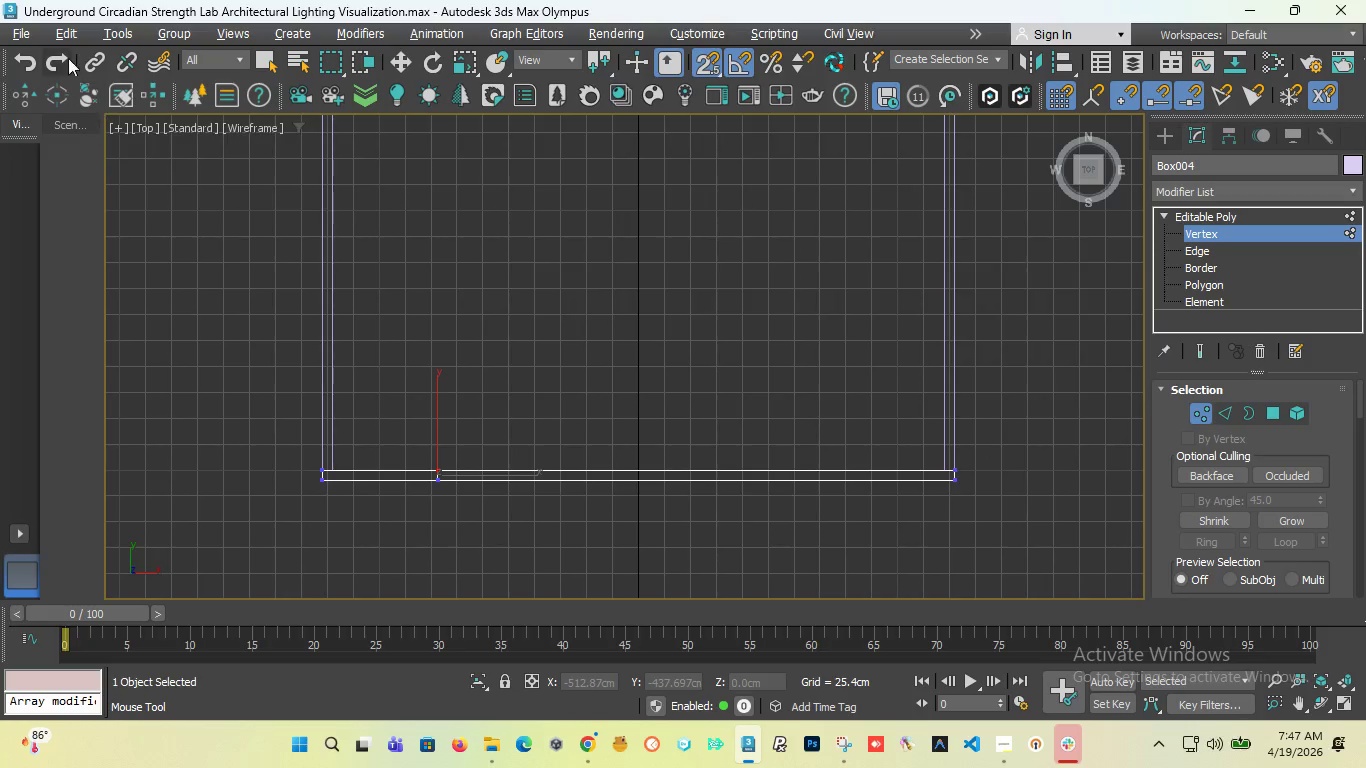 
left_click([403, 61])
 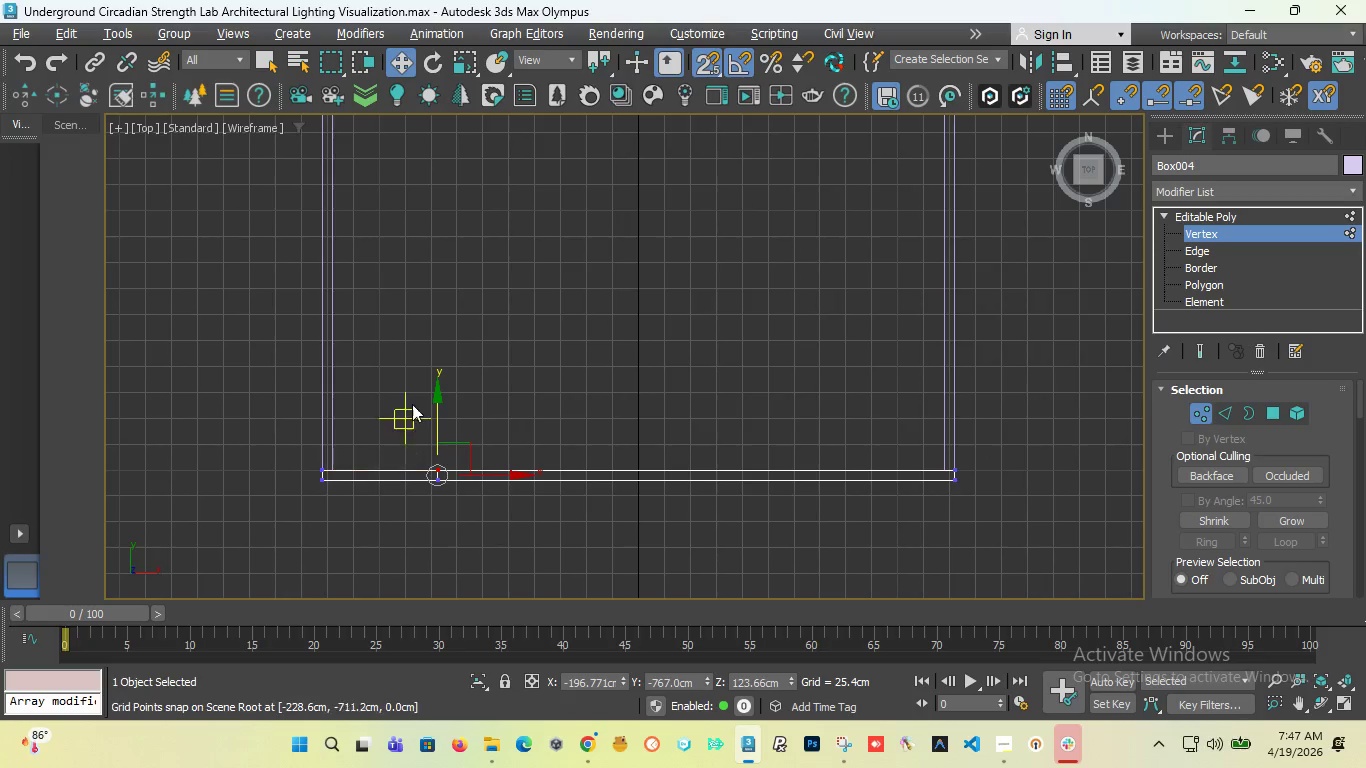 
left_click_drag(start_coordinate=[411, 403], to_coordinate=[454, 527])
 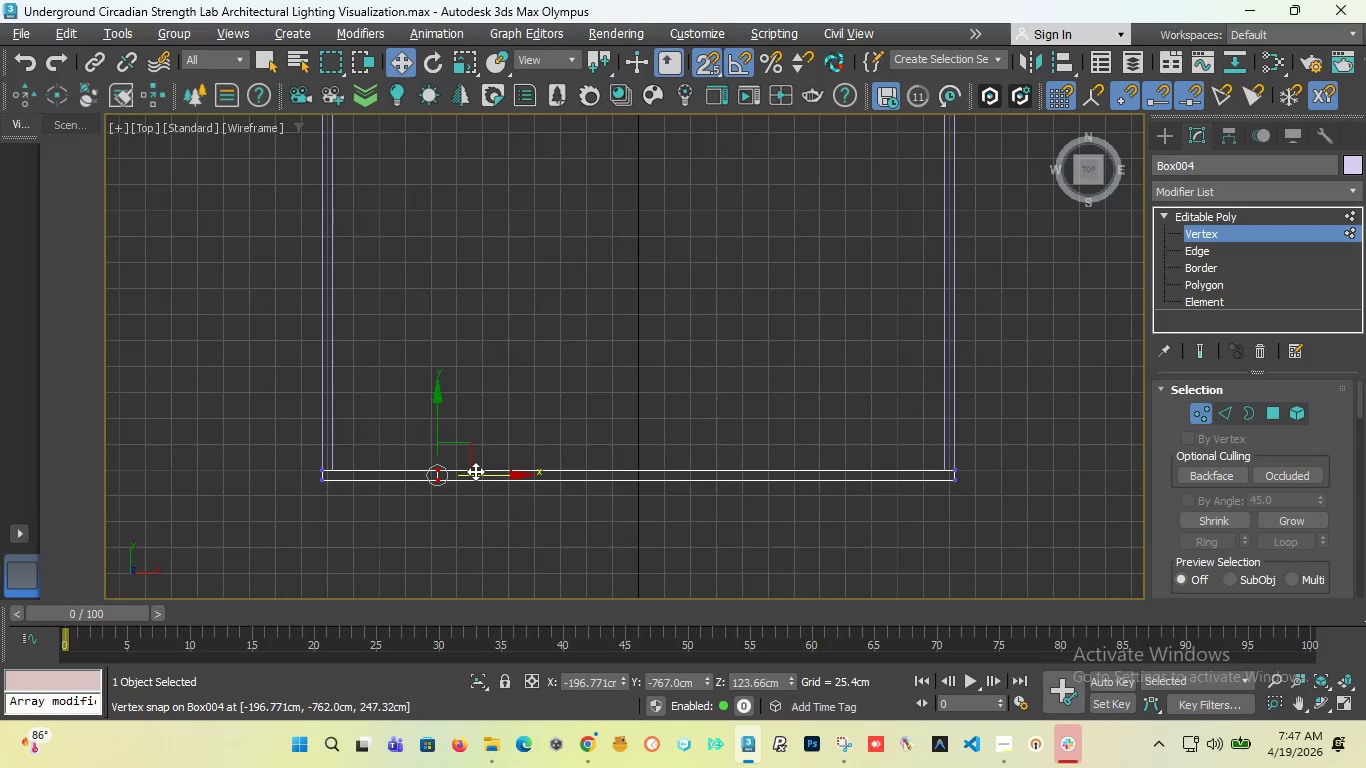 
left_click_drag(start_coordinate=[475, 471], to_coordinate=[793, 474])
 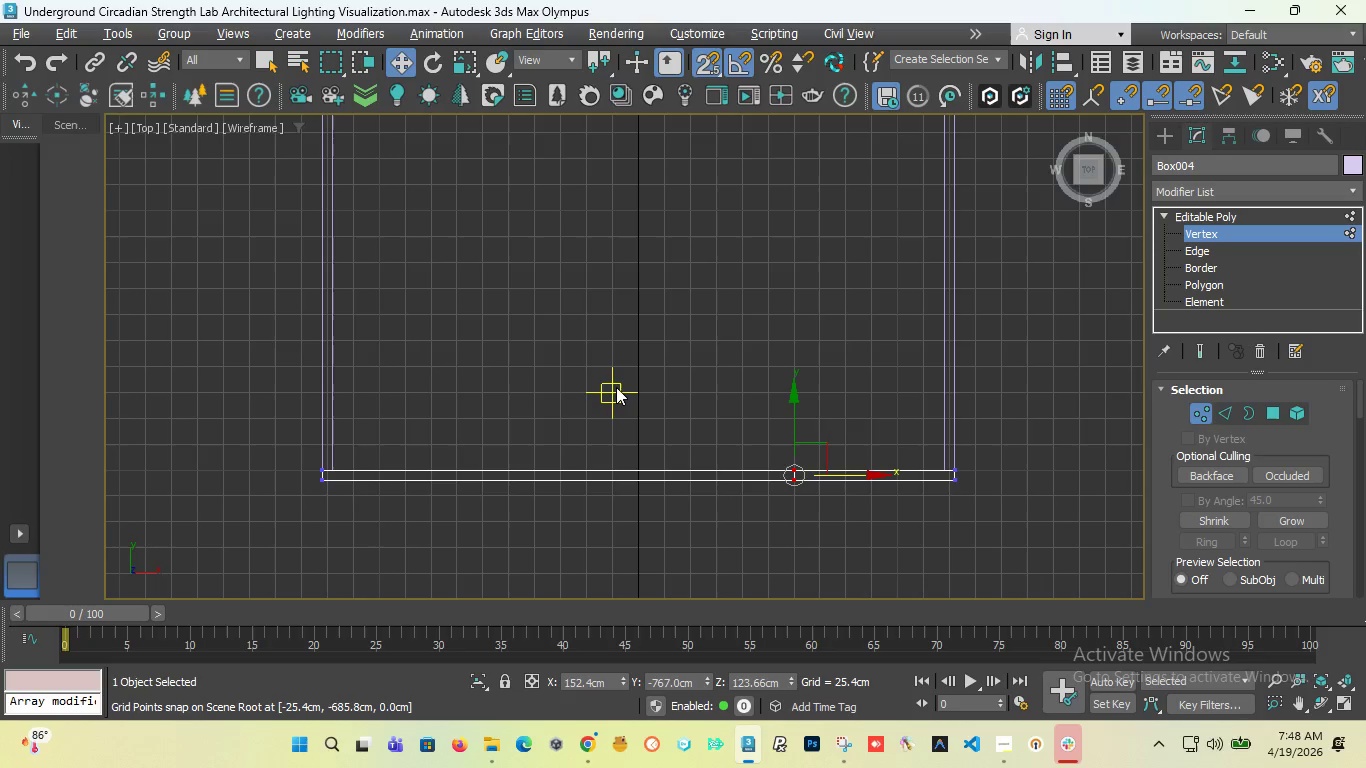 
key(Control+Z)
 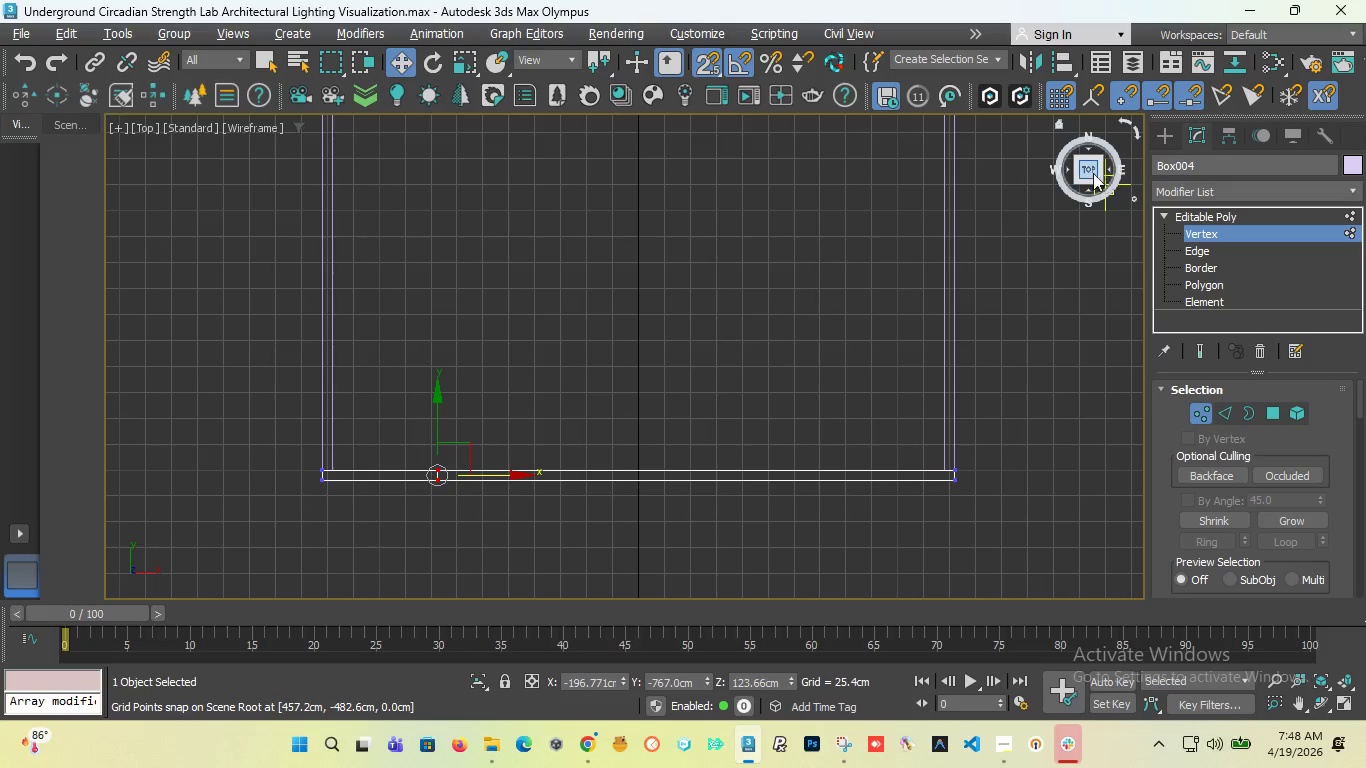 
wait(5.12)
 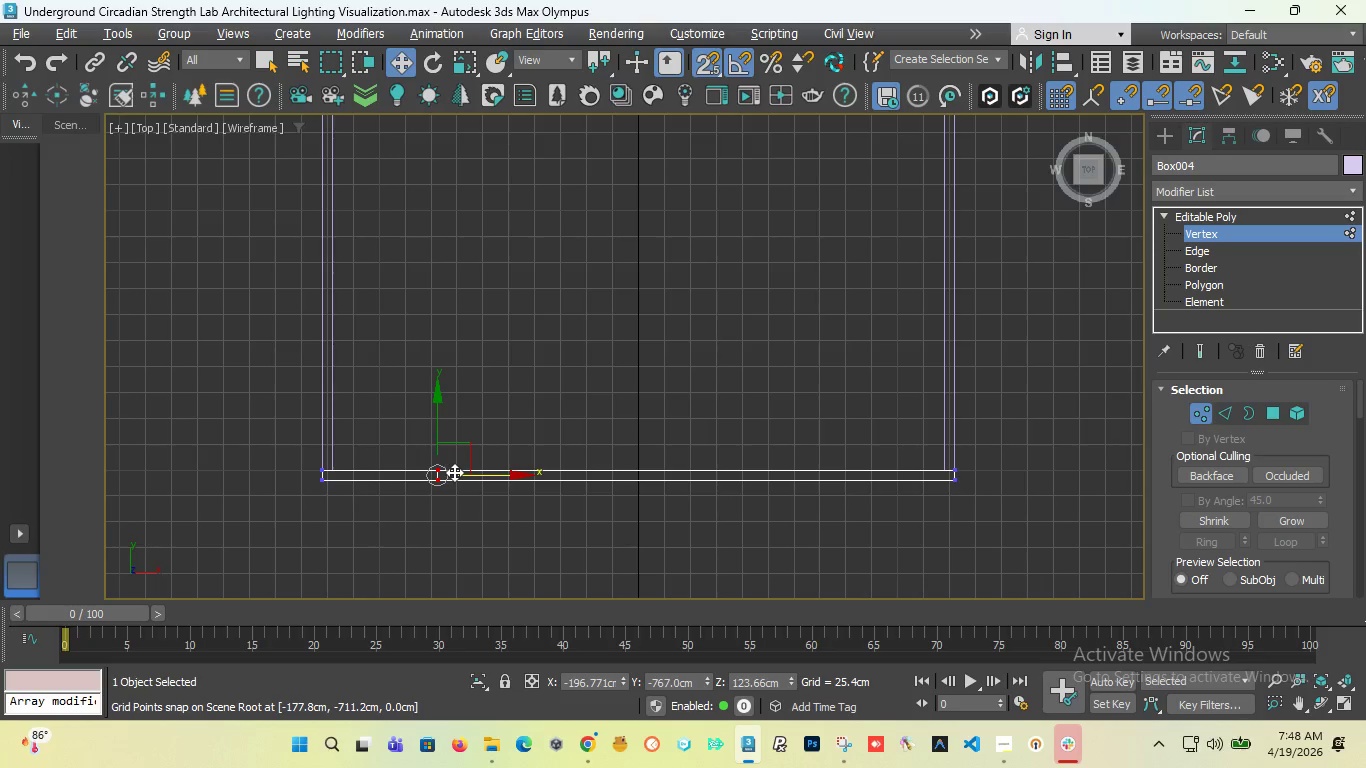 
left_click_drag(start_coordinate=[1088, 171], to_coordinate=[1075, 141])
 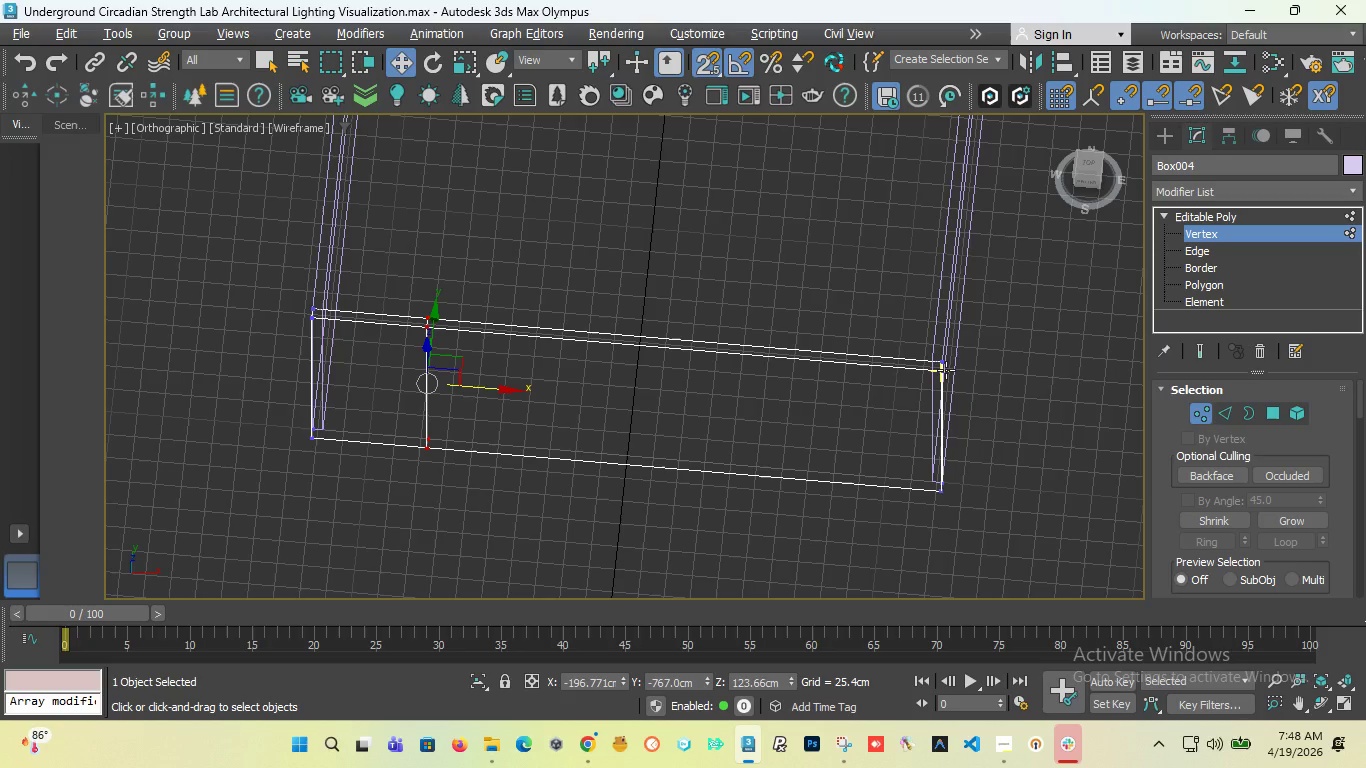 
wait(10.42)
 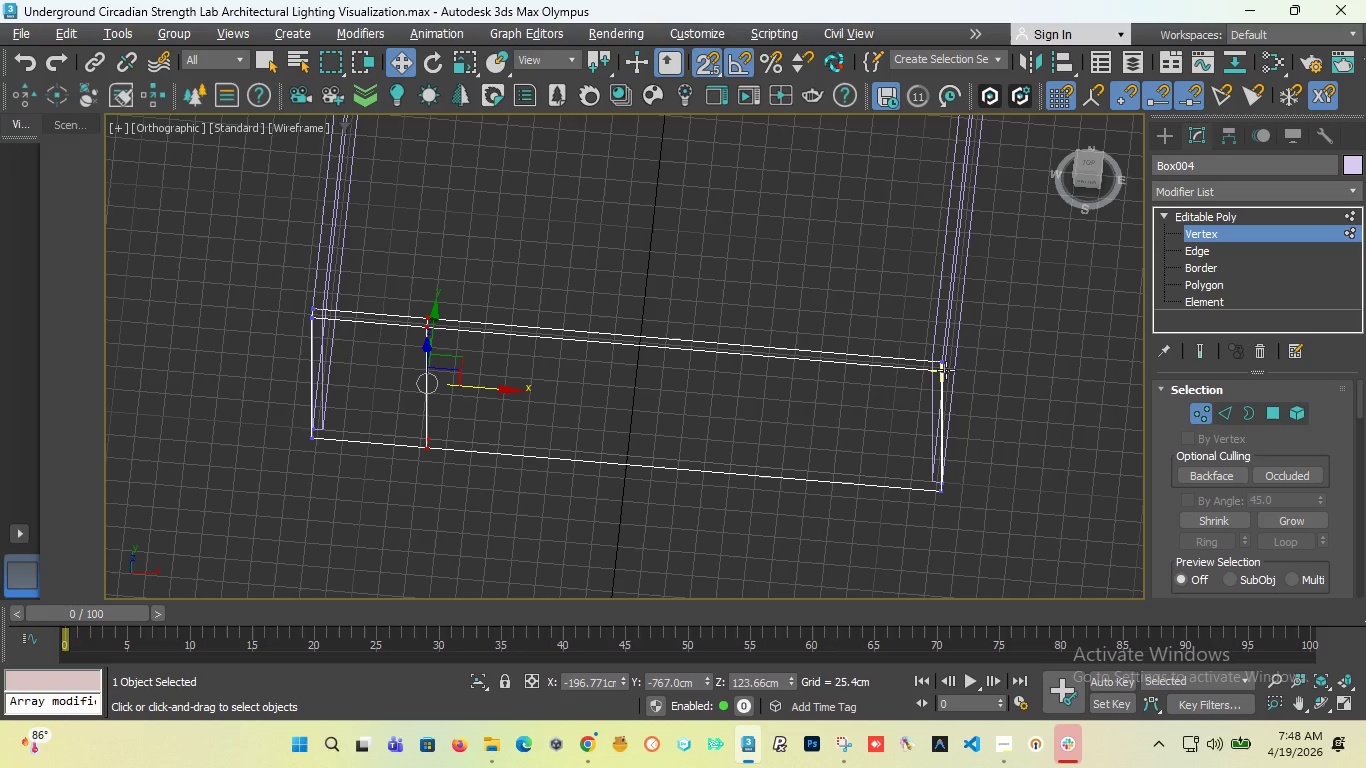 
left_click_drag(start_coordinate=[1164, 132], to_coordinate=[1190, 139])
 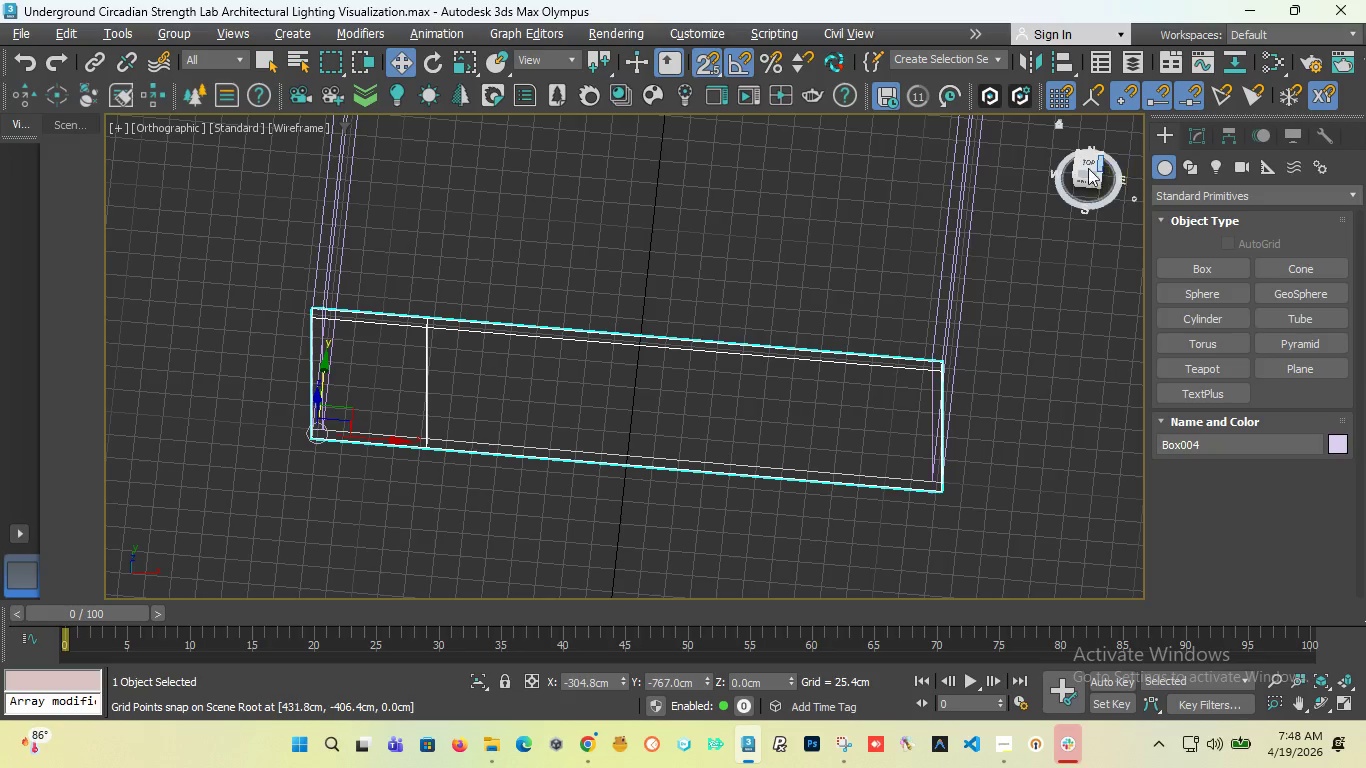 
left_click_drag(start_coordinate=[1086, 168], to_coordinate=[174, 162])
 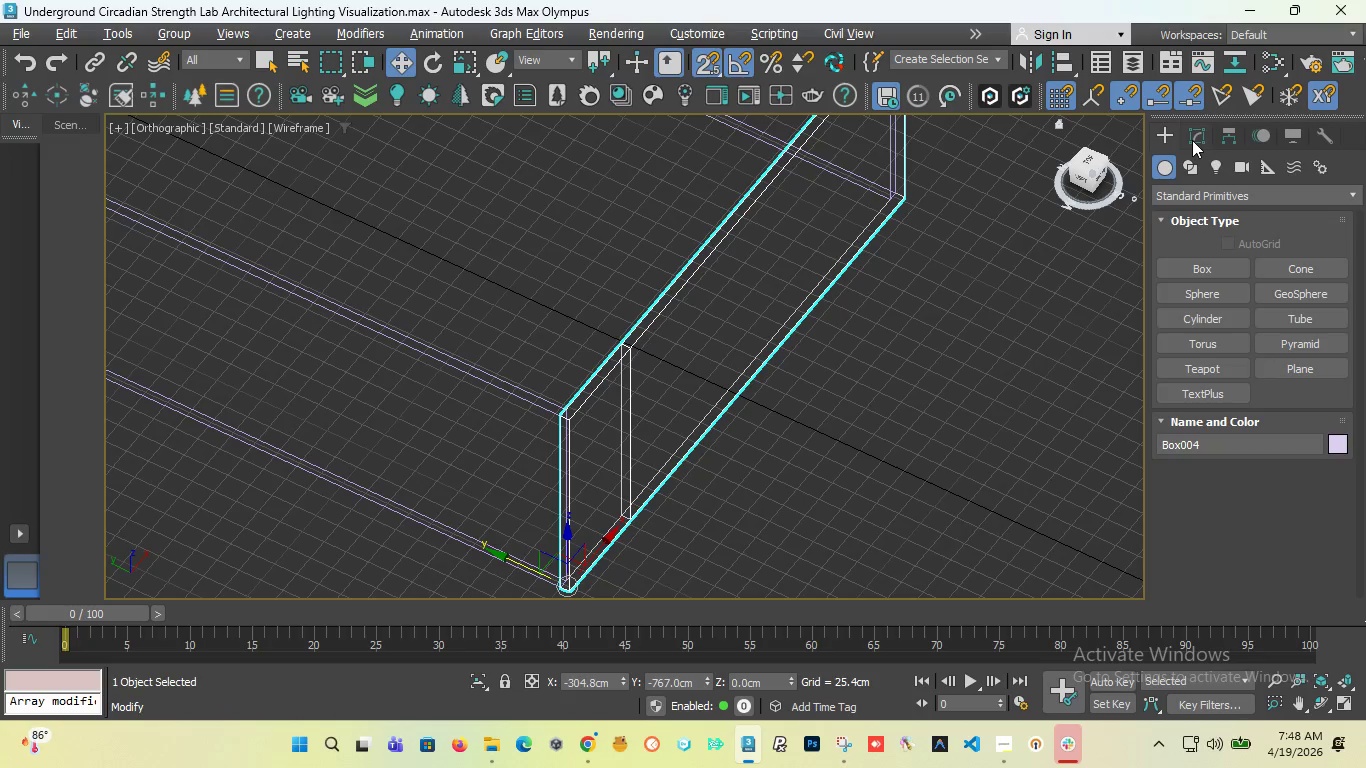 
left_click([1193, 139])
 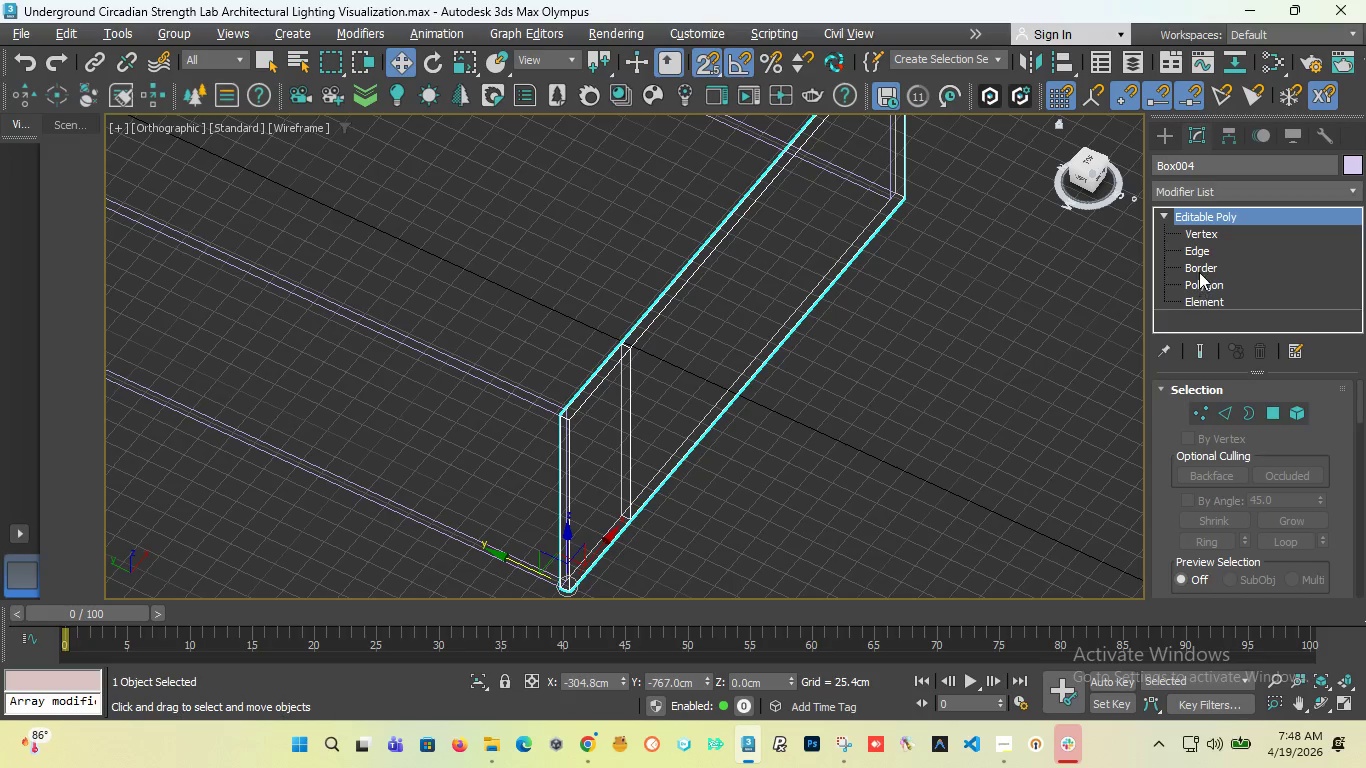 
left_click([1199, 270])
 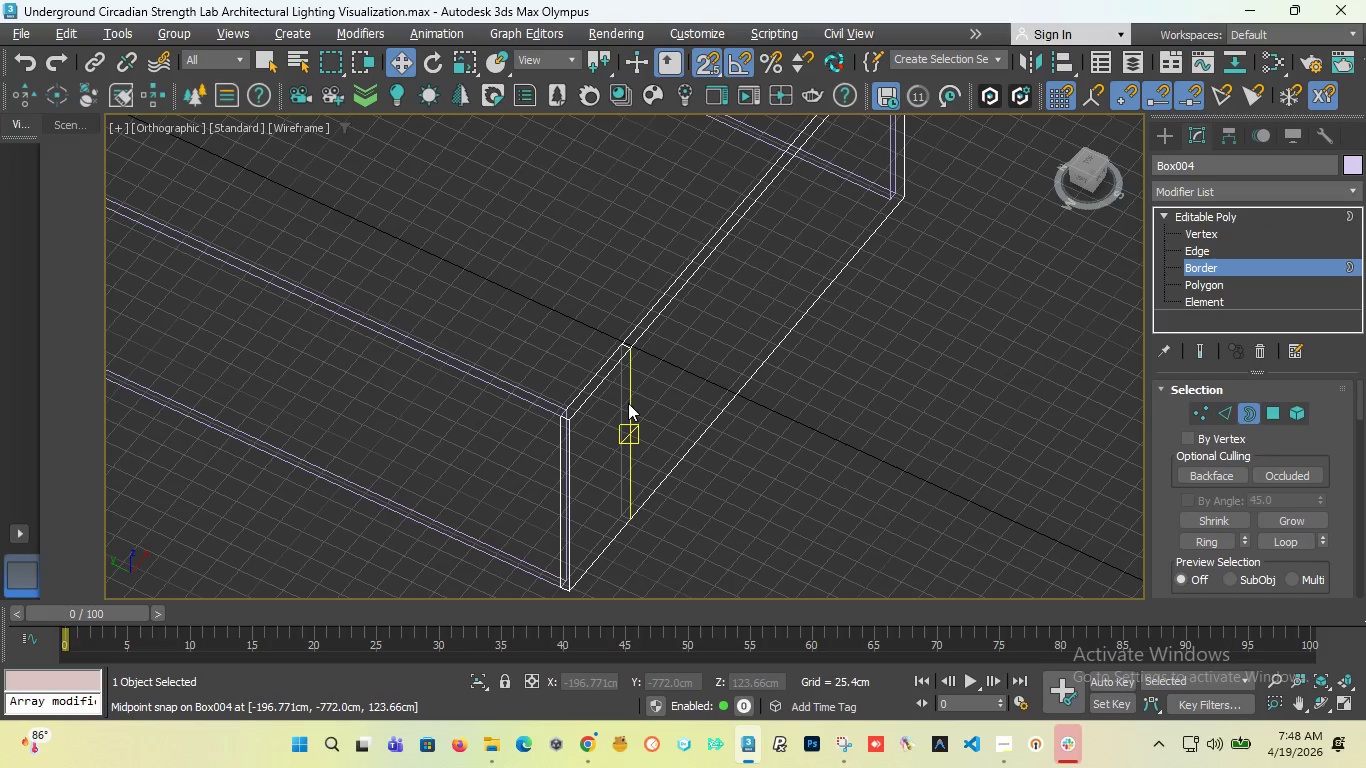 
left_click([709, 57])
 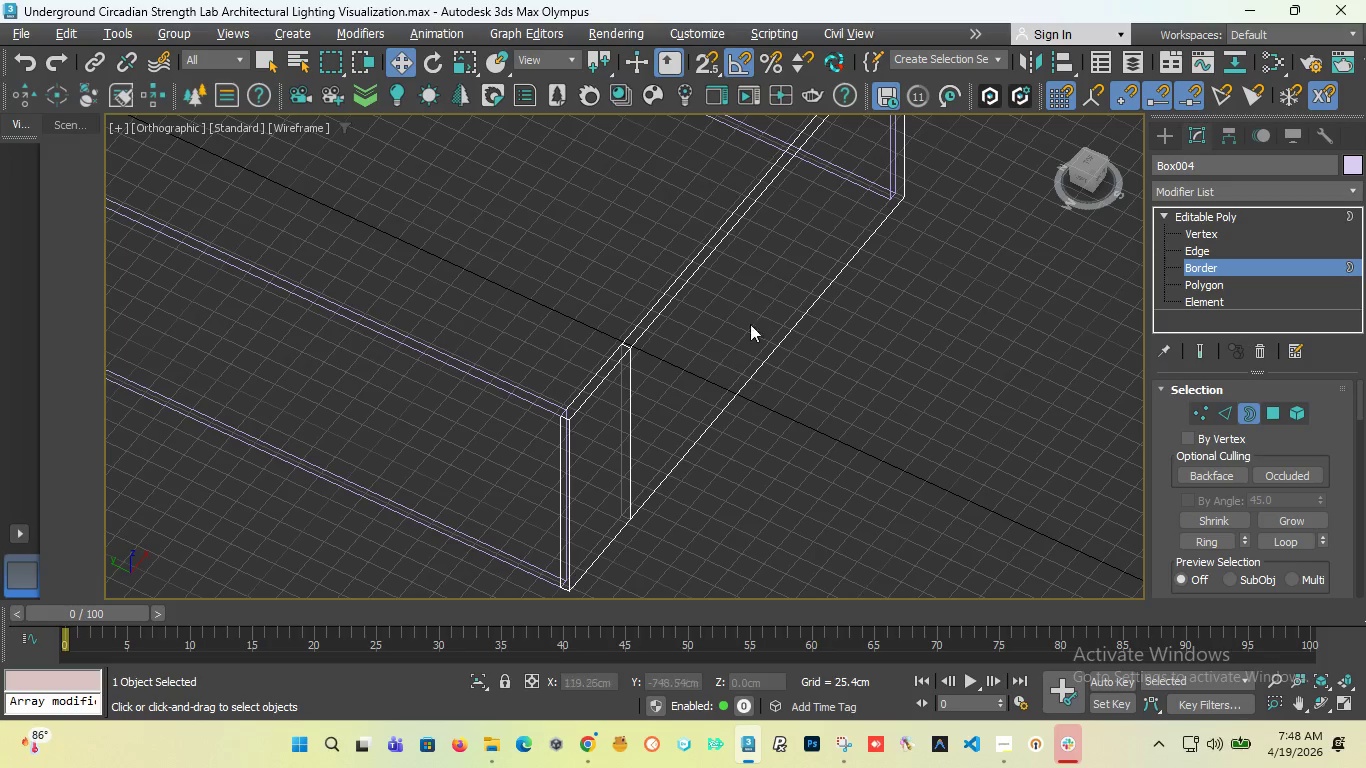 
left_click([630, 389])
 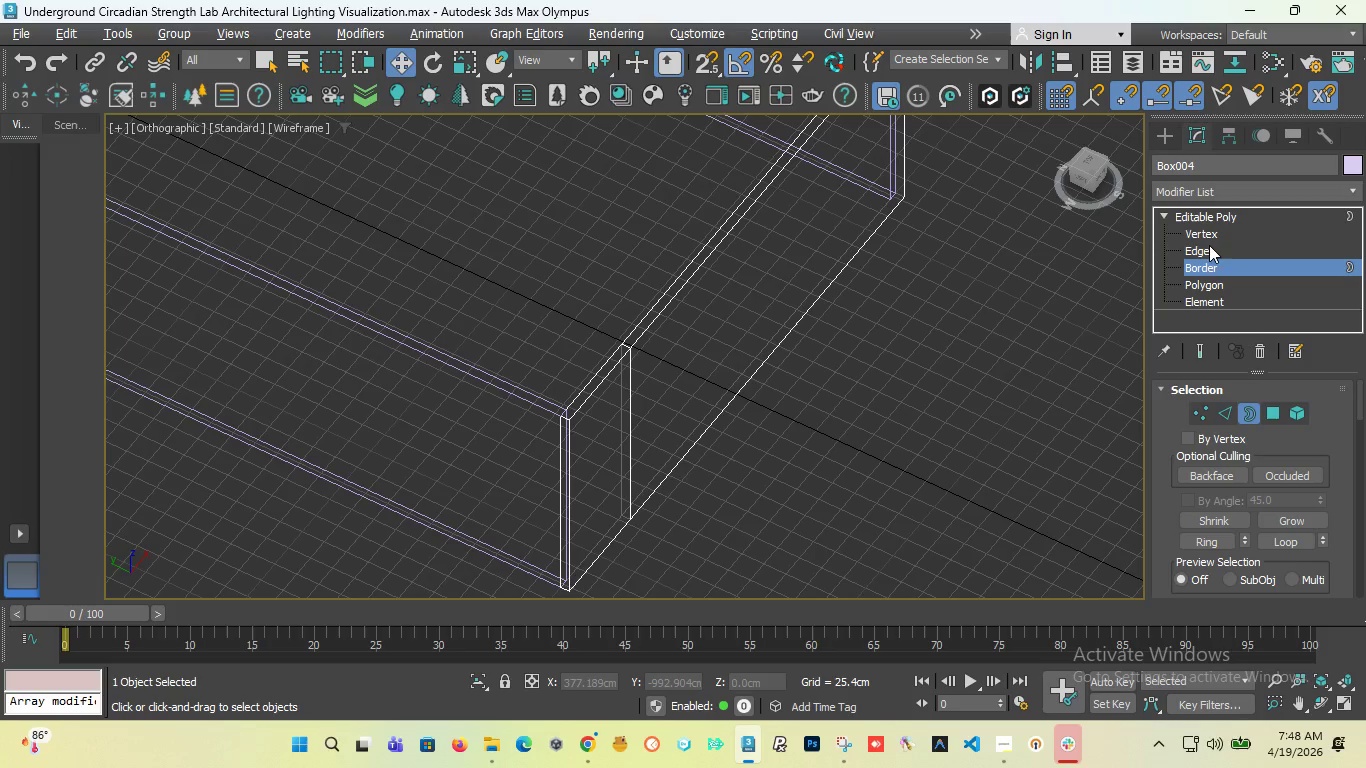 
left_click([1202, 233])
 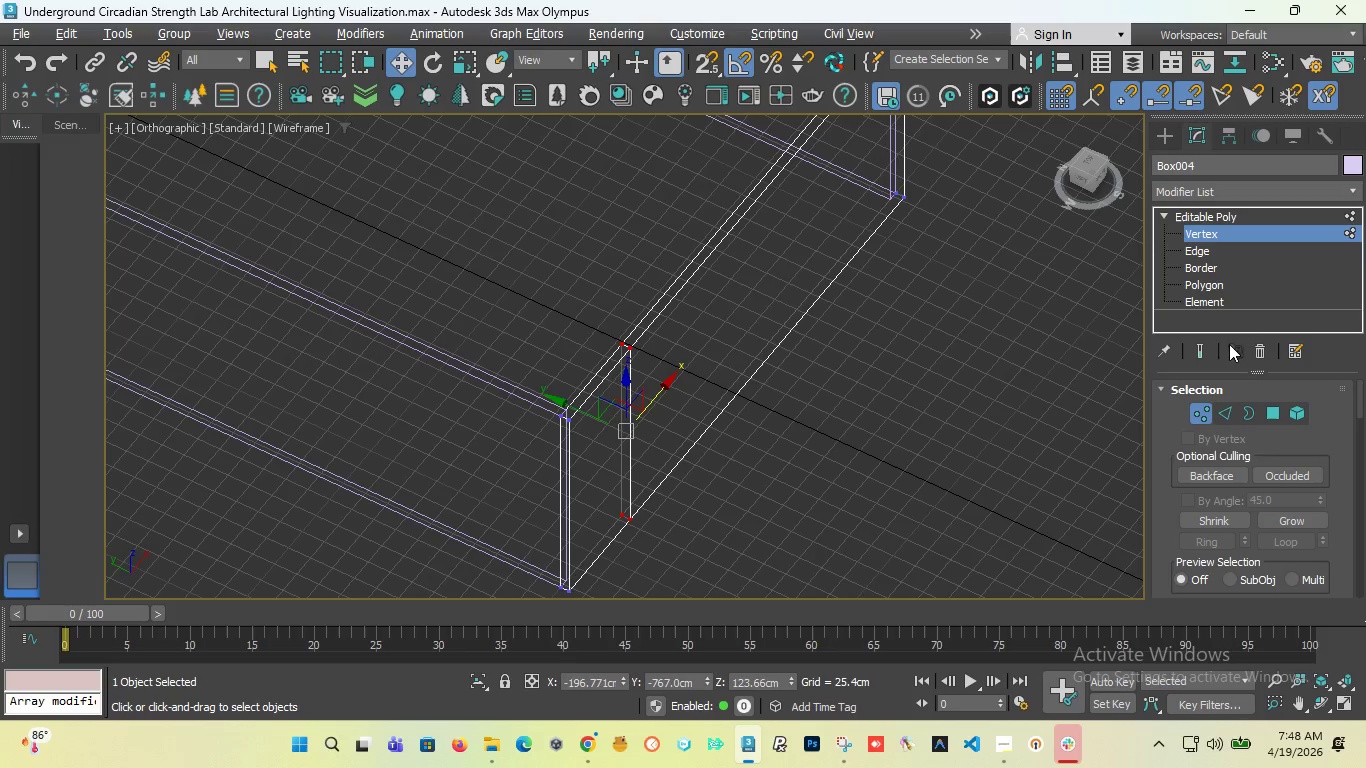 
hold_key(key=ControlLeft, duration=1.03)
left_click([1275, 417])
 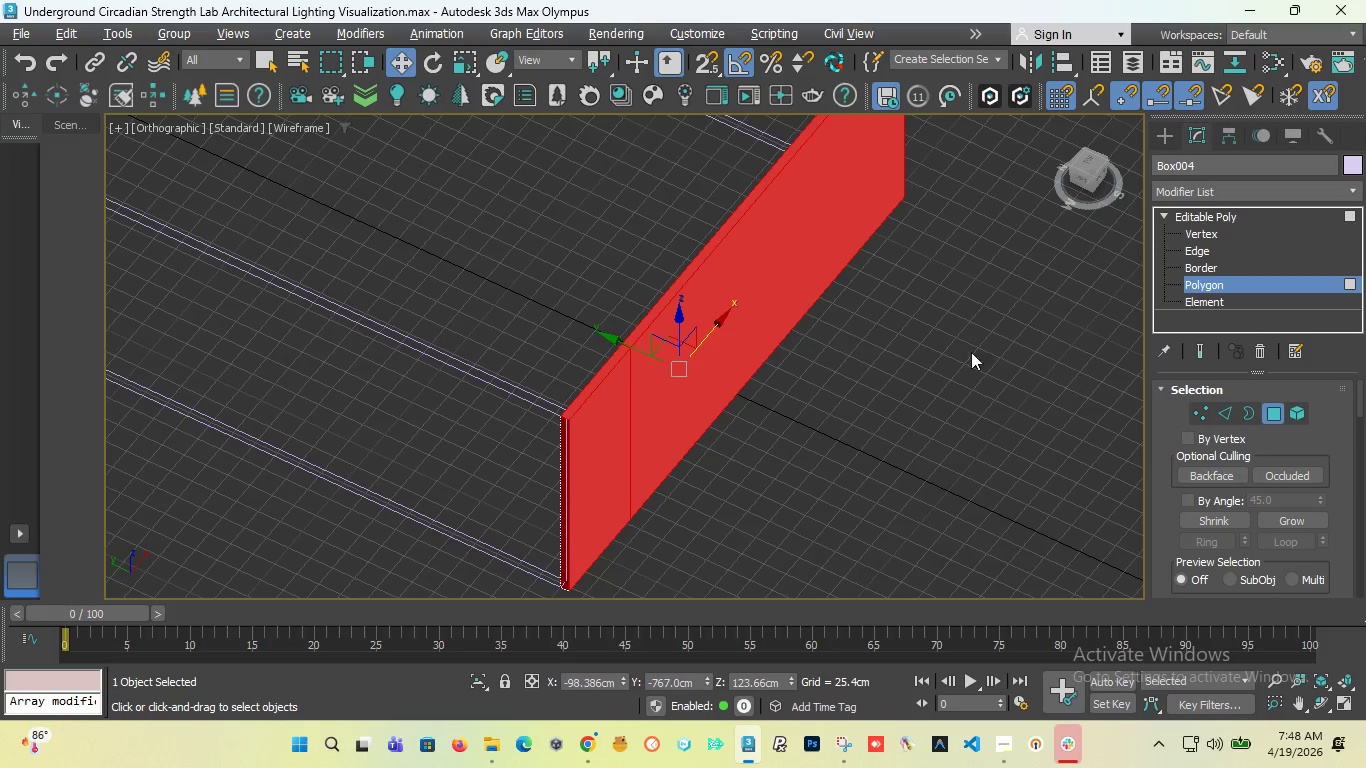 
left_click([772, 445])
 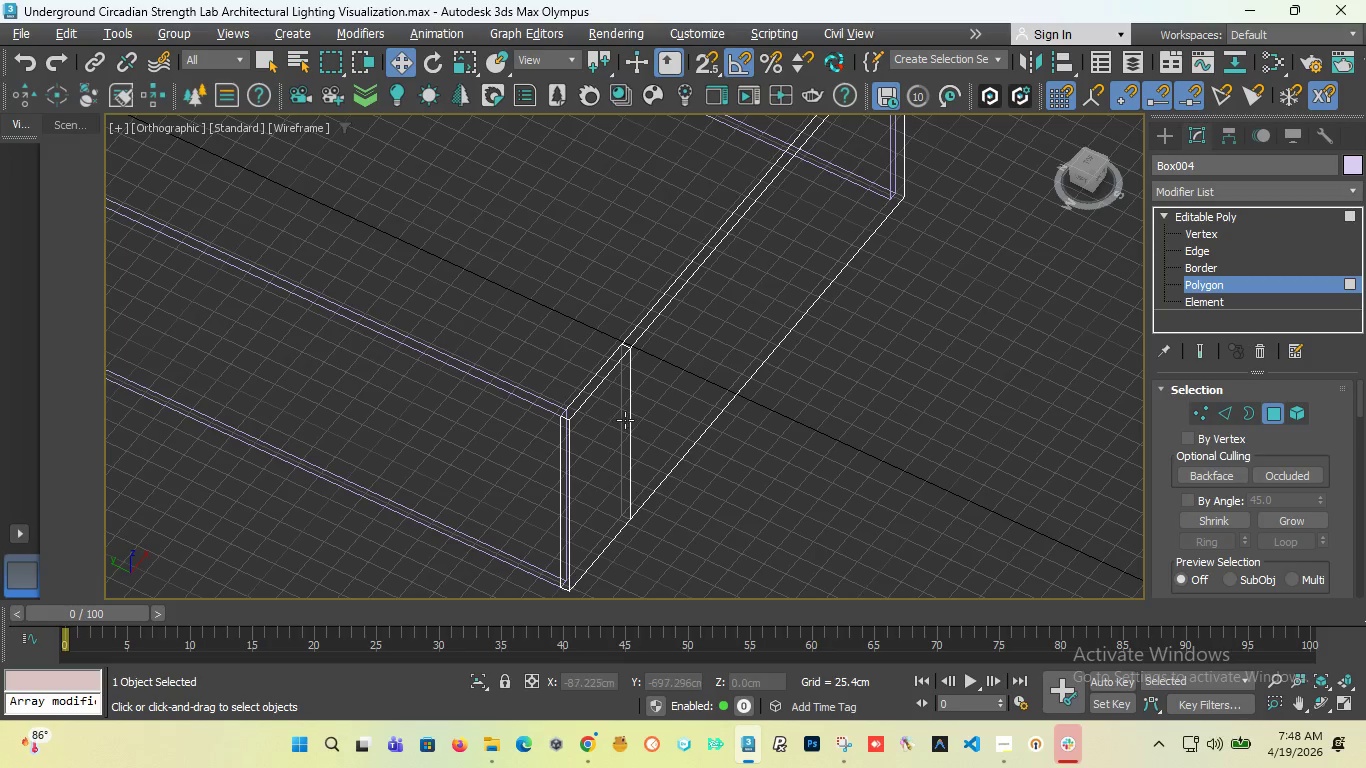 
hold_key(key=ControlLeft, duration=0.58)
left_click([625, 420])
 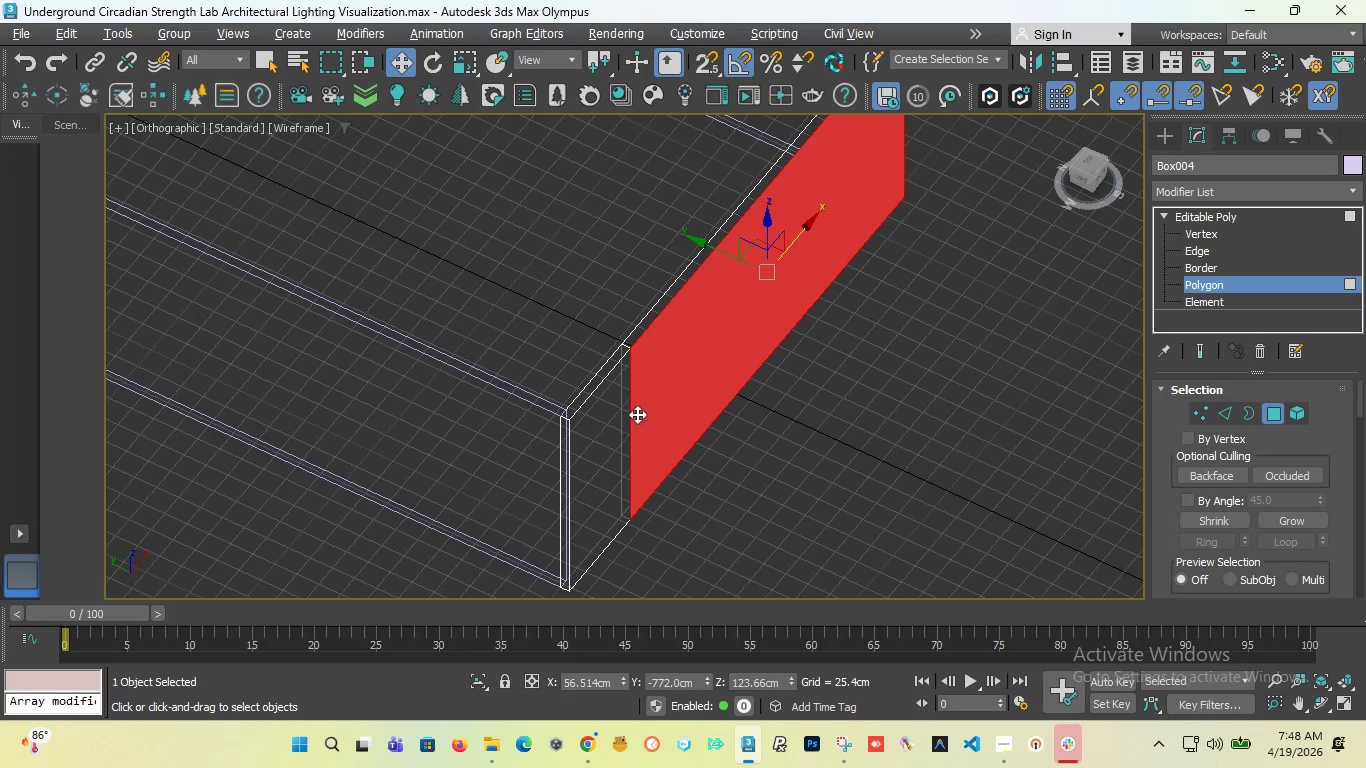 
scroll: coordinate [633, 411], scroll_direction: up, amount: 2.0
 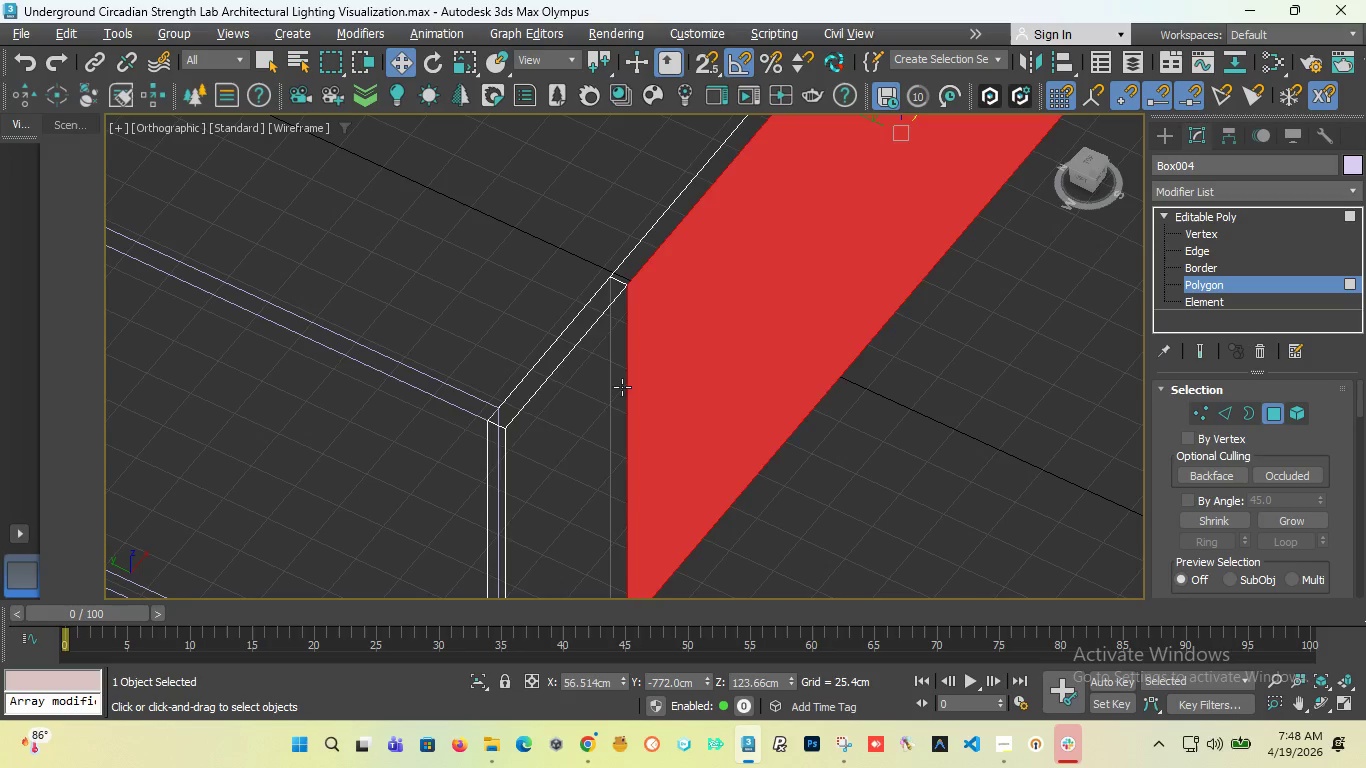 
left_click([622, 387])
 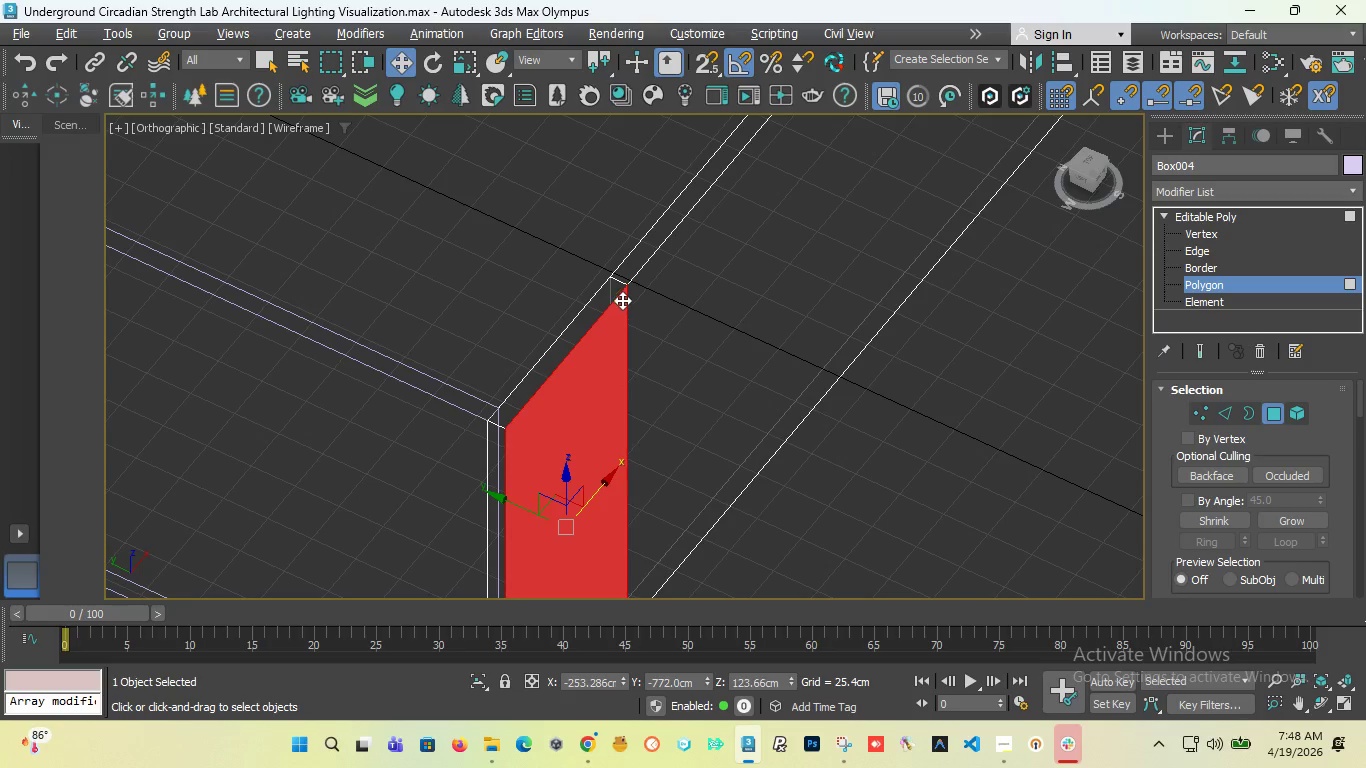 
left_click([622, 294])
 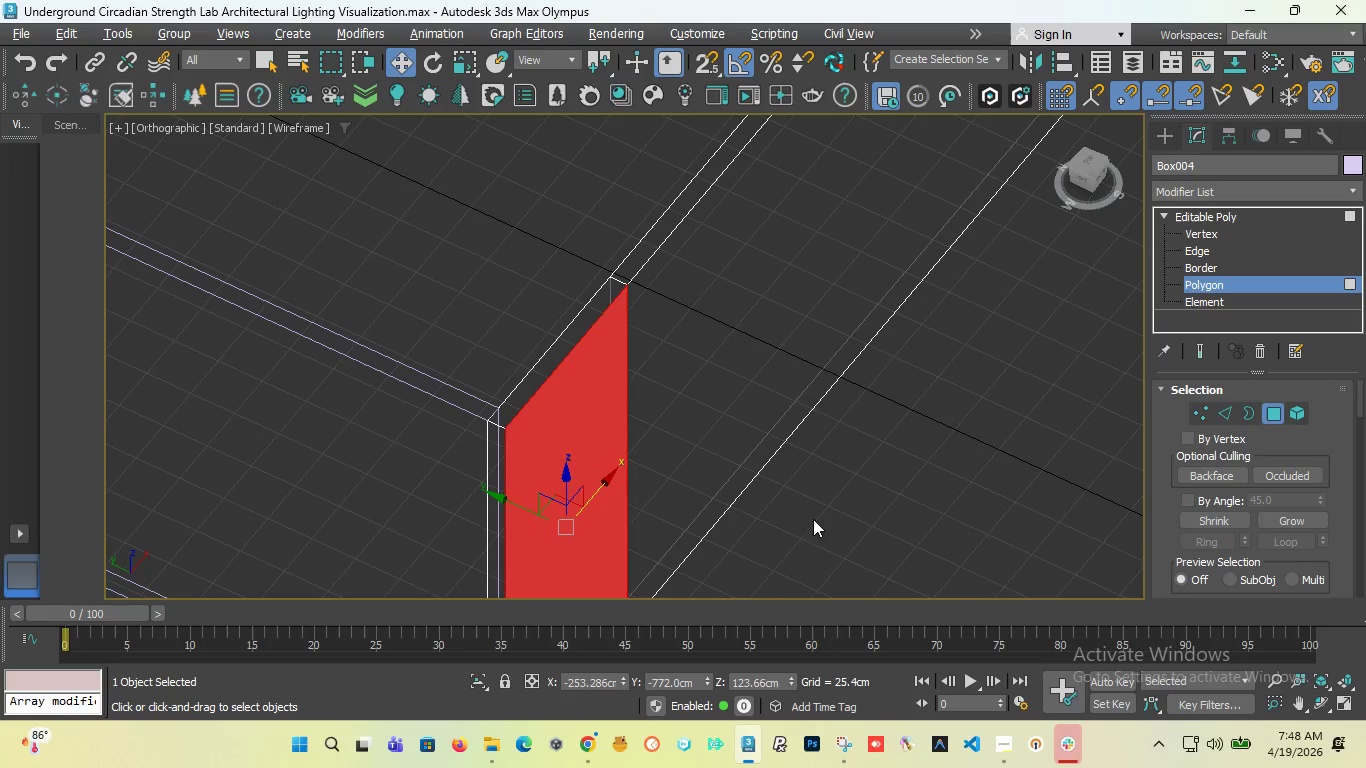 
left_click([815, 521])
 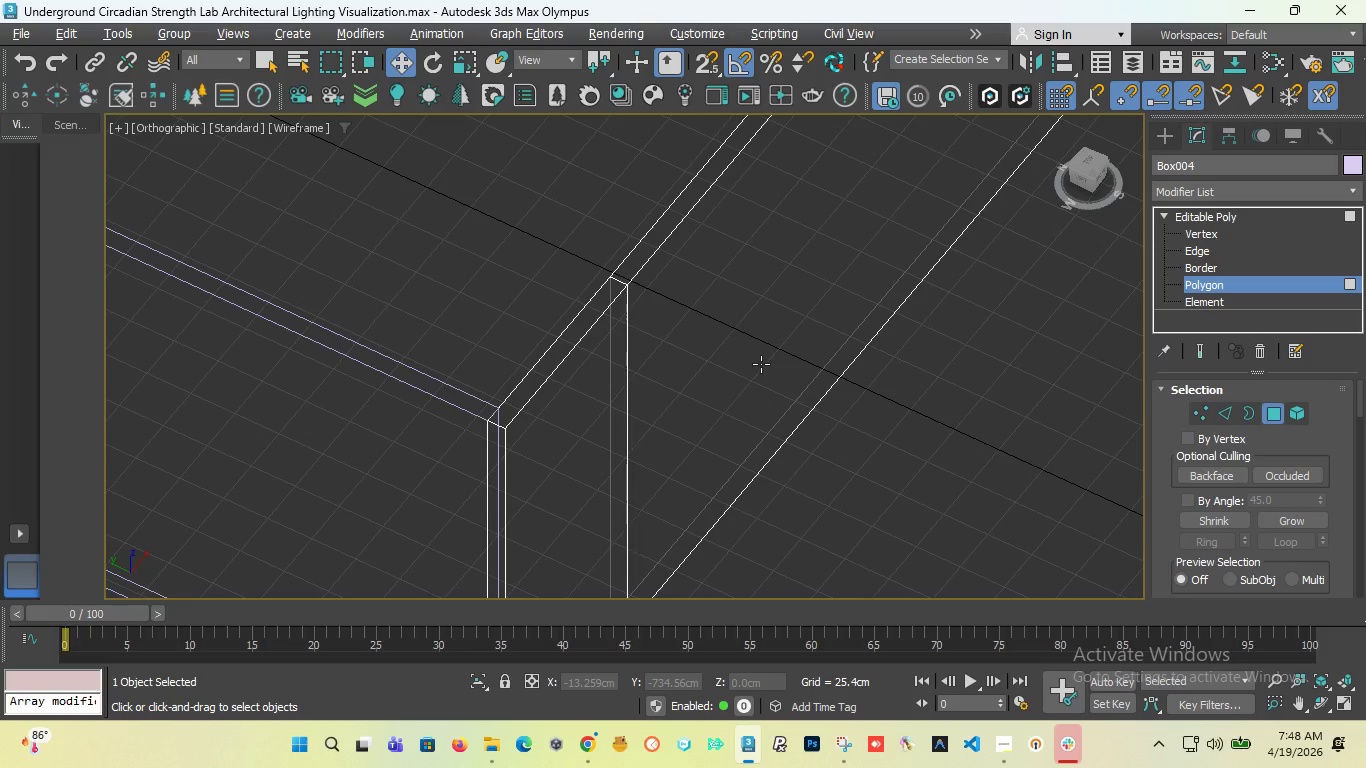 
wait(16.53)
 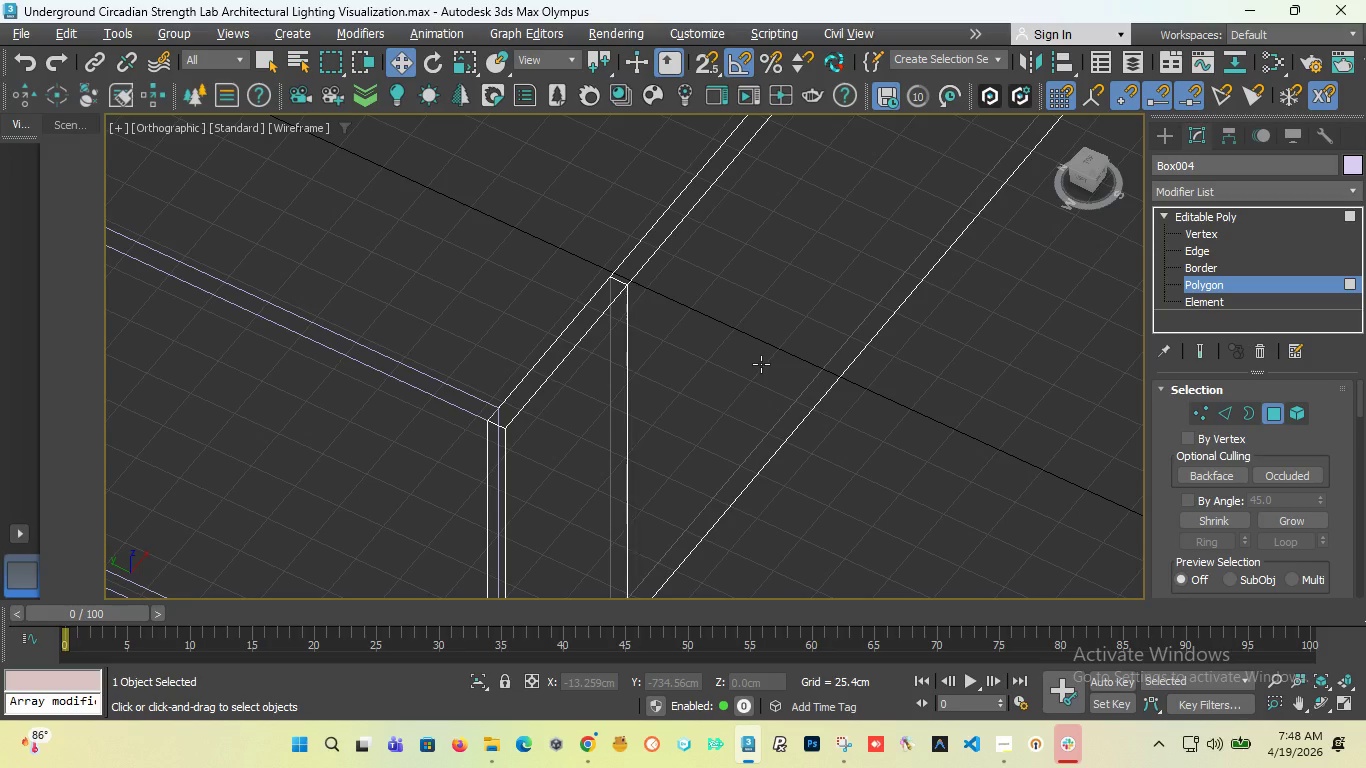 
scroll: coordinate [597, 397], scroll_direction: down, amount: 3.0
 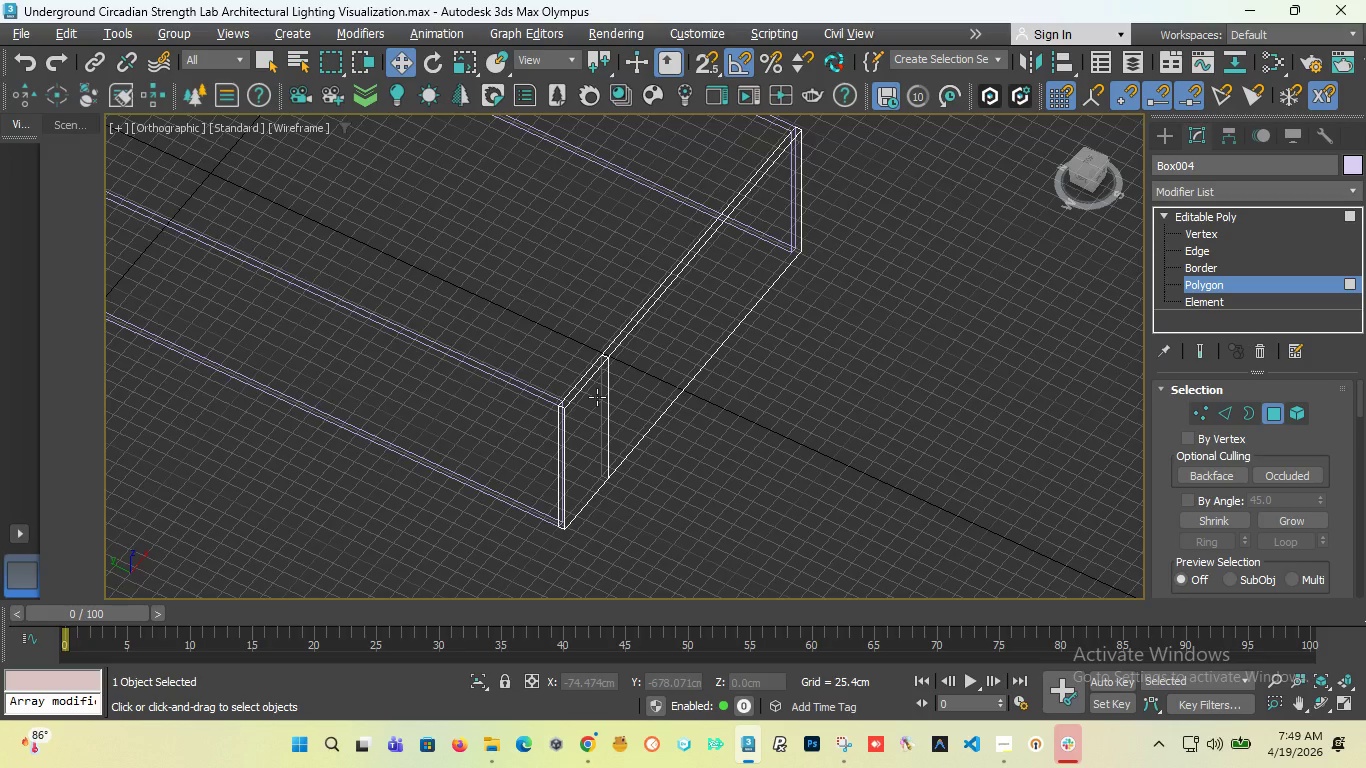 
scroll: coordinate [598, 398], scroll_direction: up, amount: 2.0
 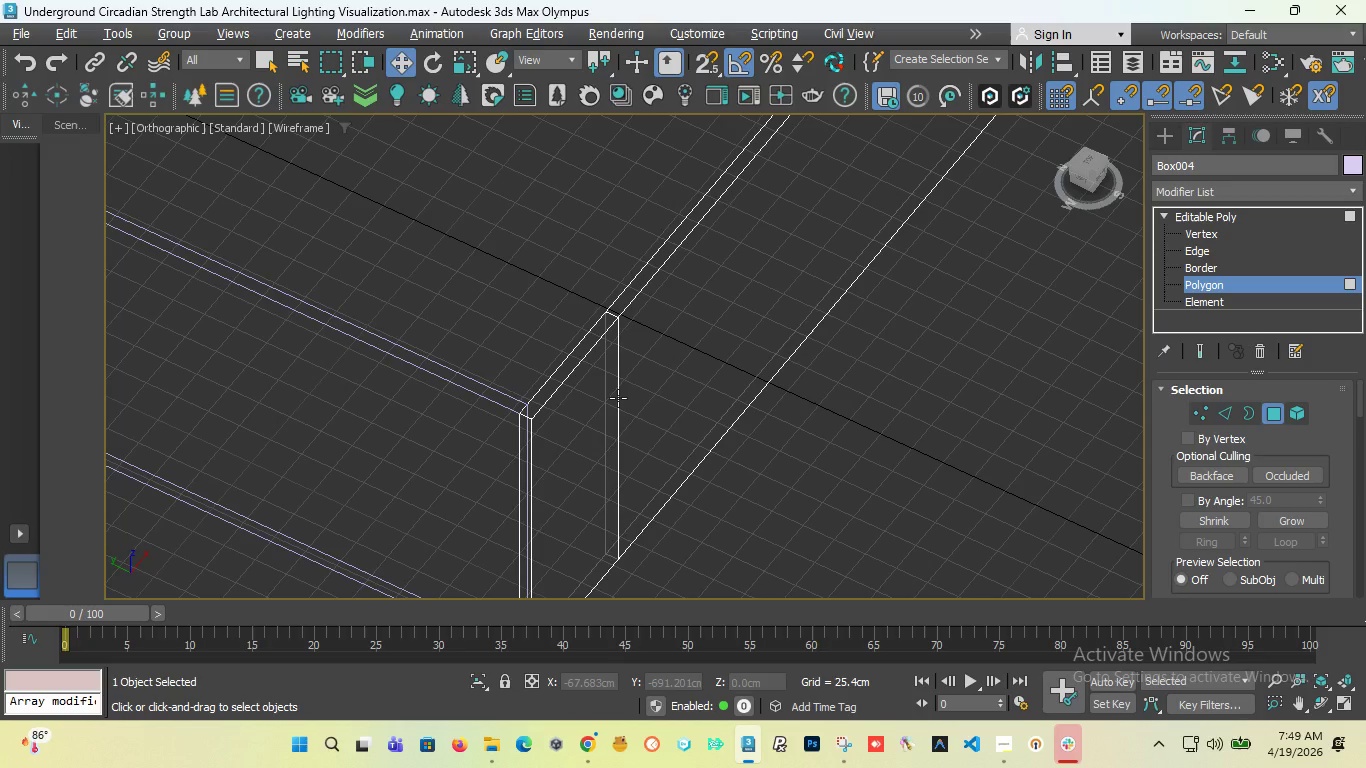 
wait(5.39)
 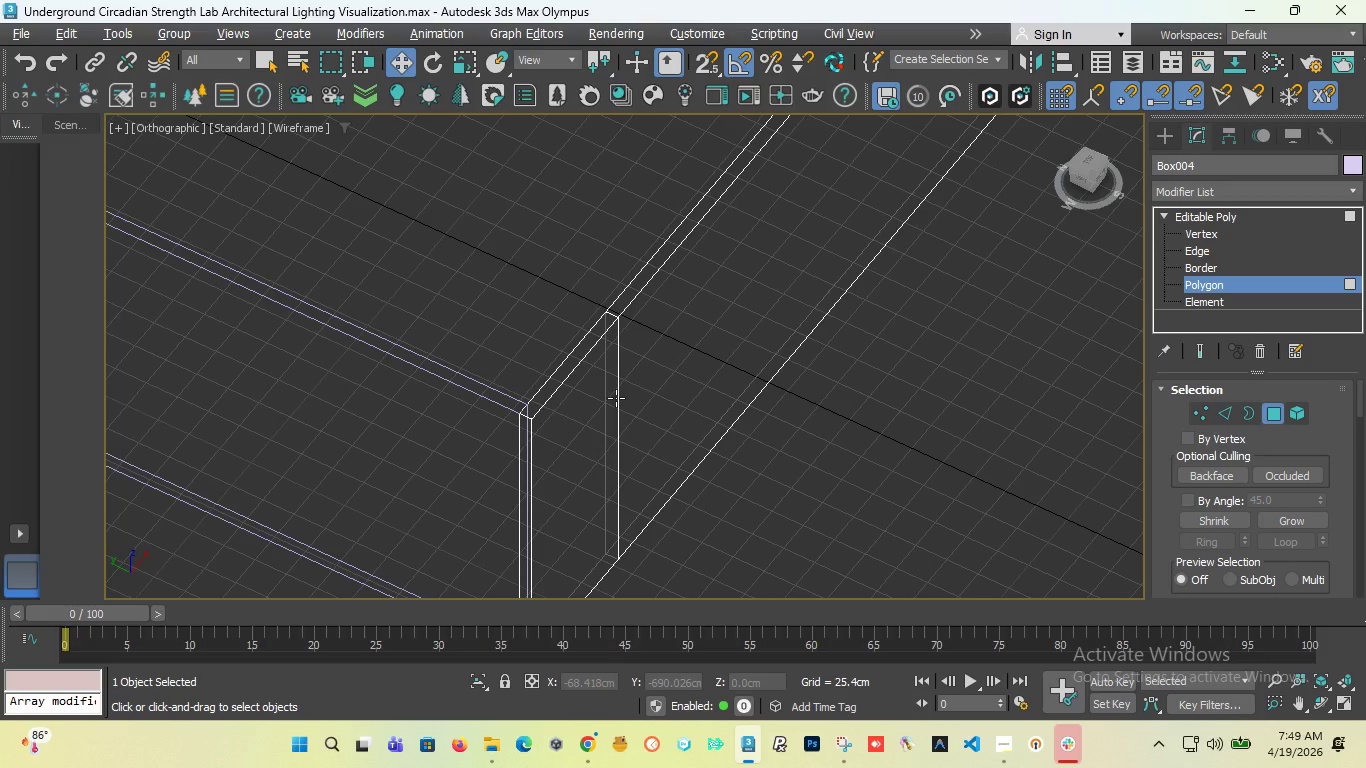 
left_click([1204, 251])
 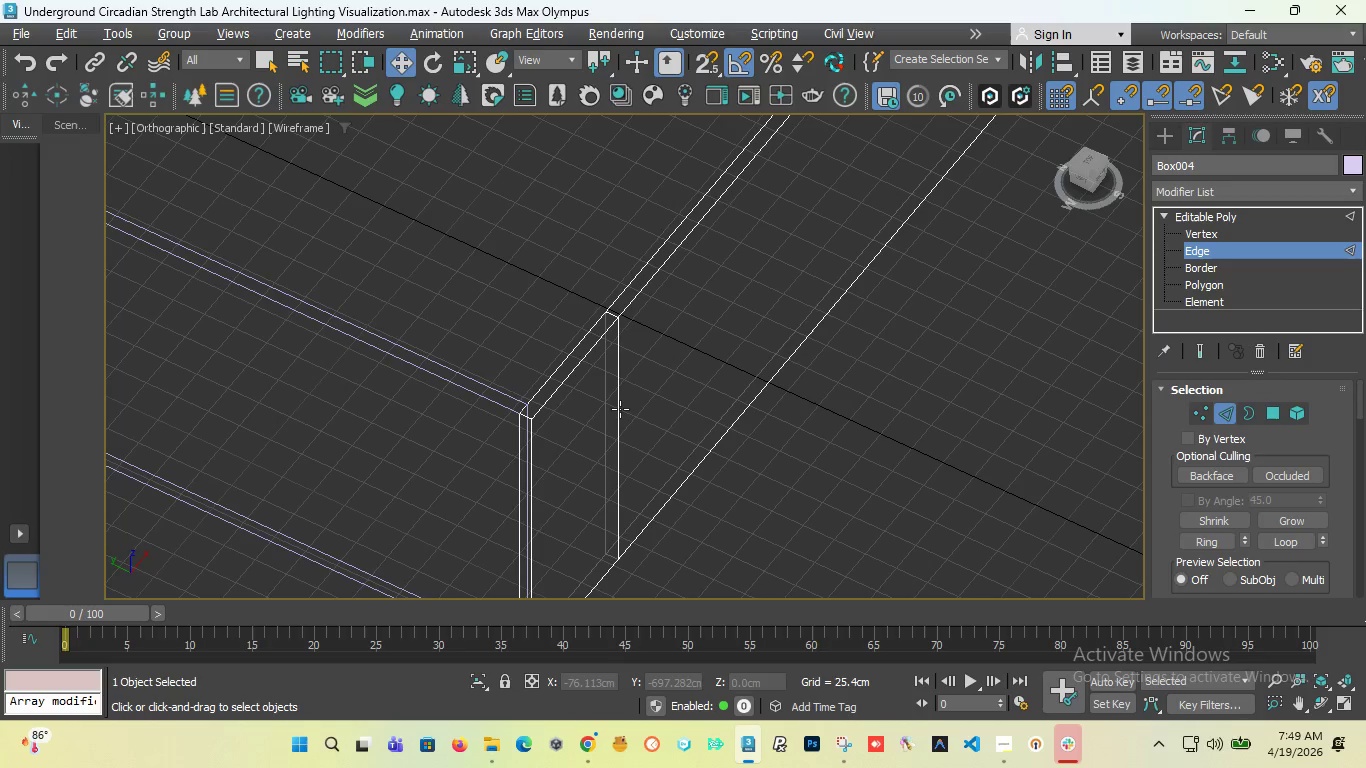 
double_click([620, 409])
 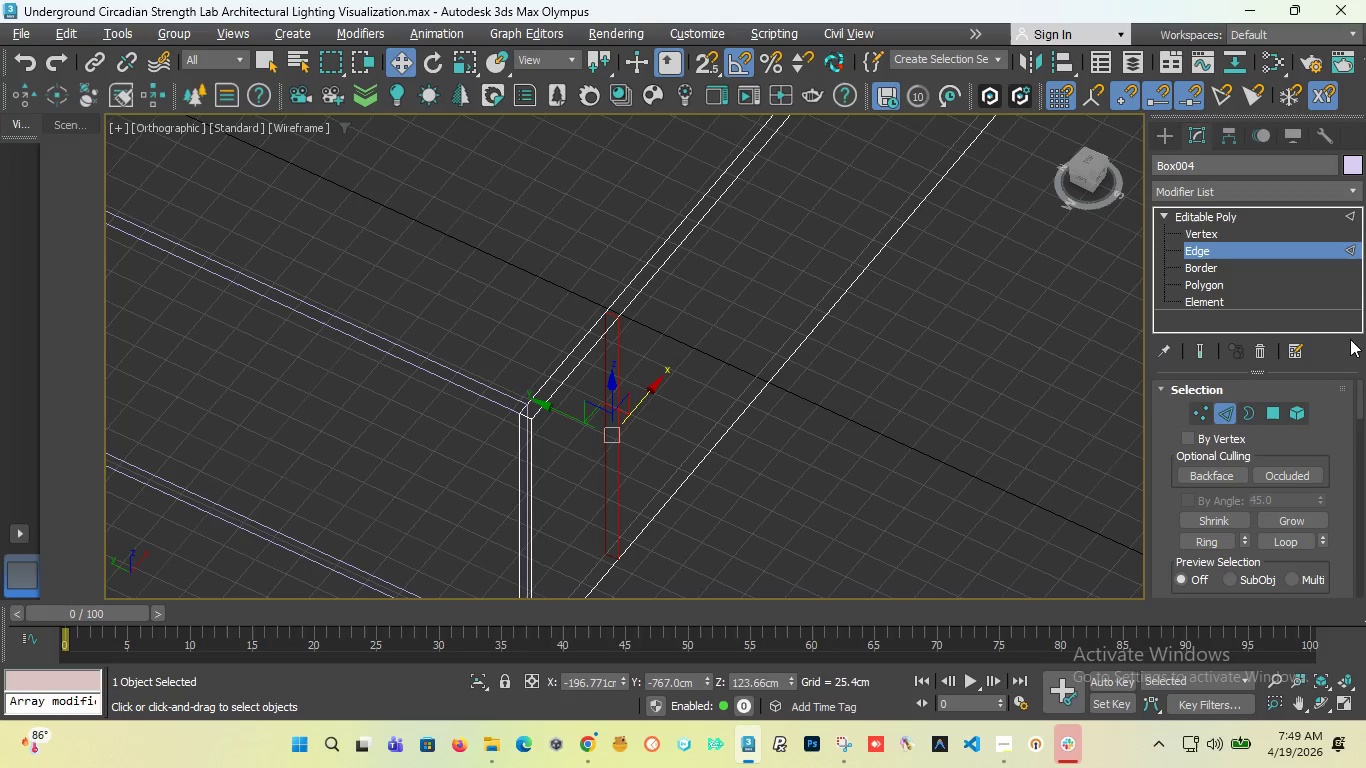 
left_click_drag(start_coordinate=[1361, 398], to_coordinate=[1361, 429])
 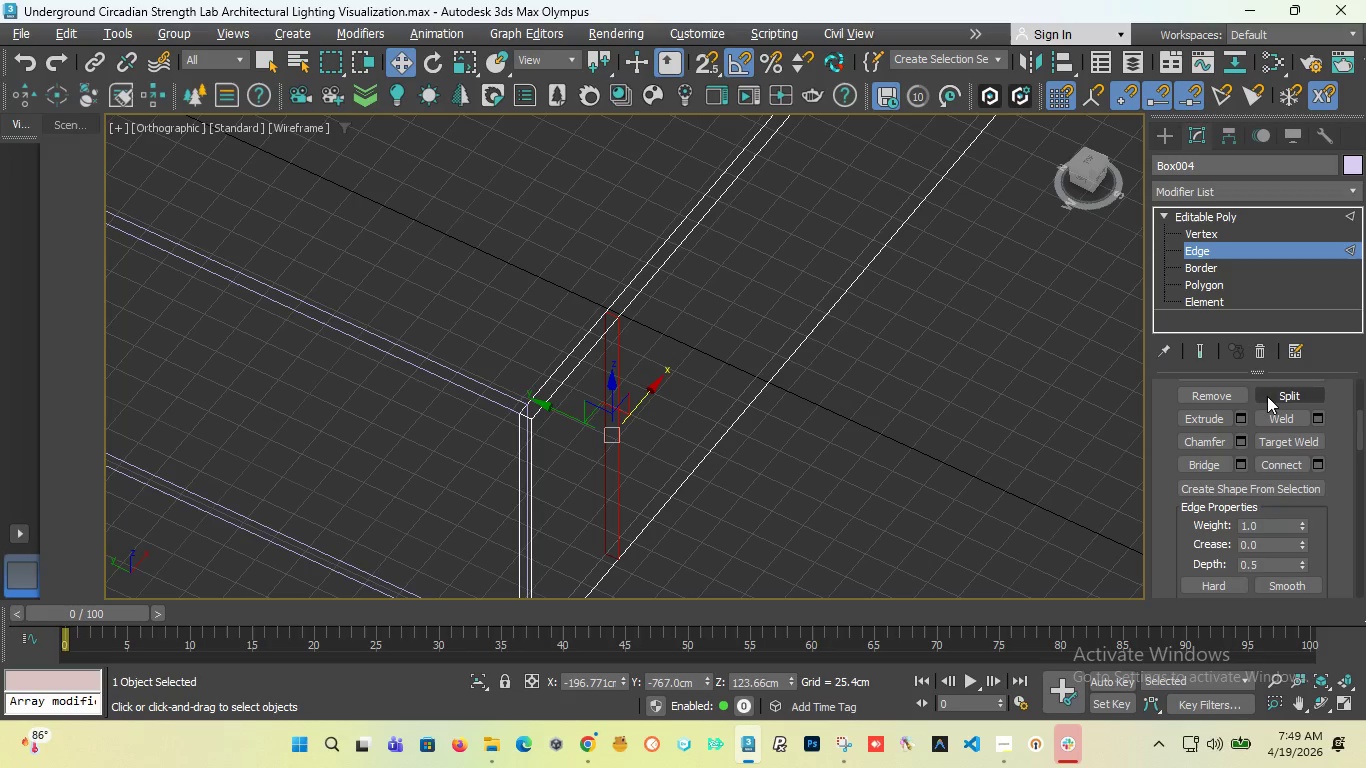 
left_click([1267, 396])
 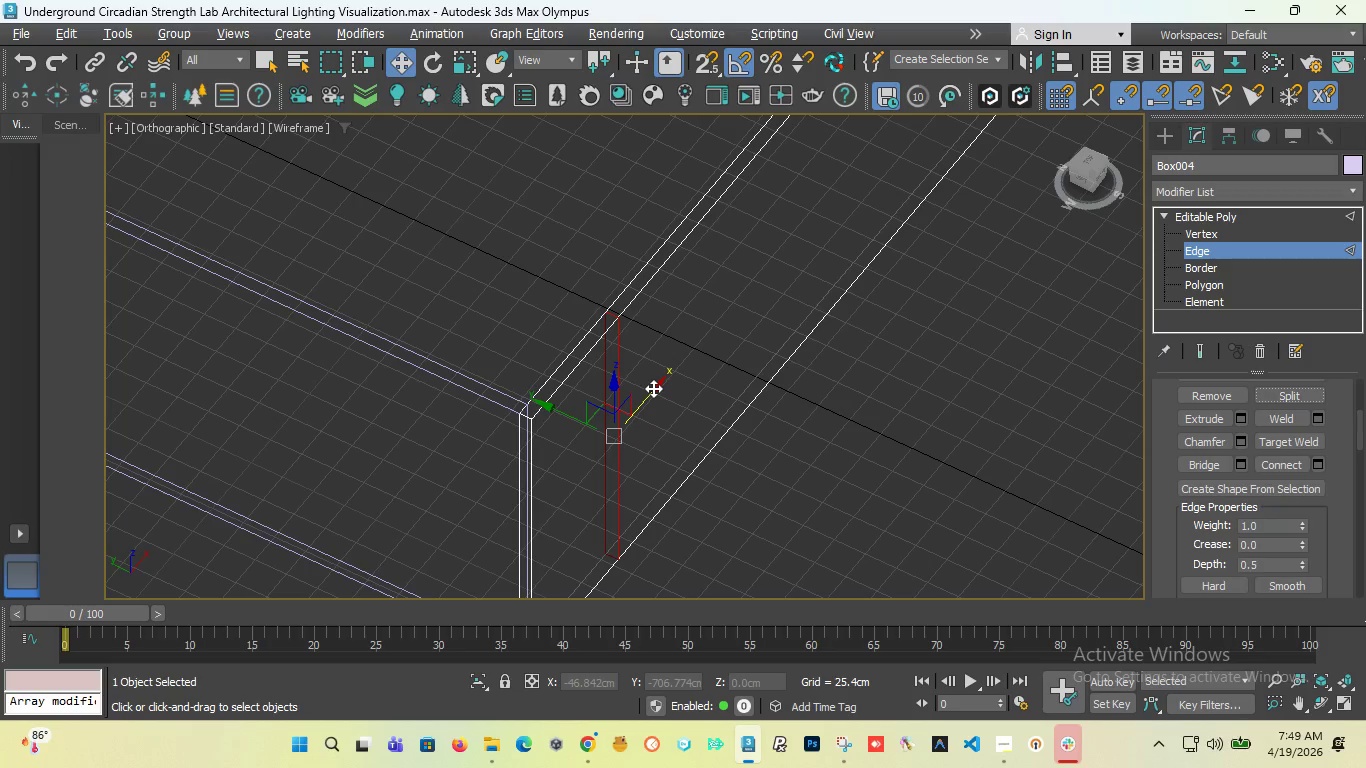 
left_click_drag(start_coordinate=[653, 388], to_coordinate=[751, 332])
 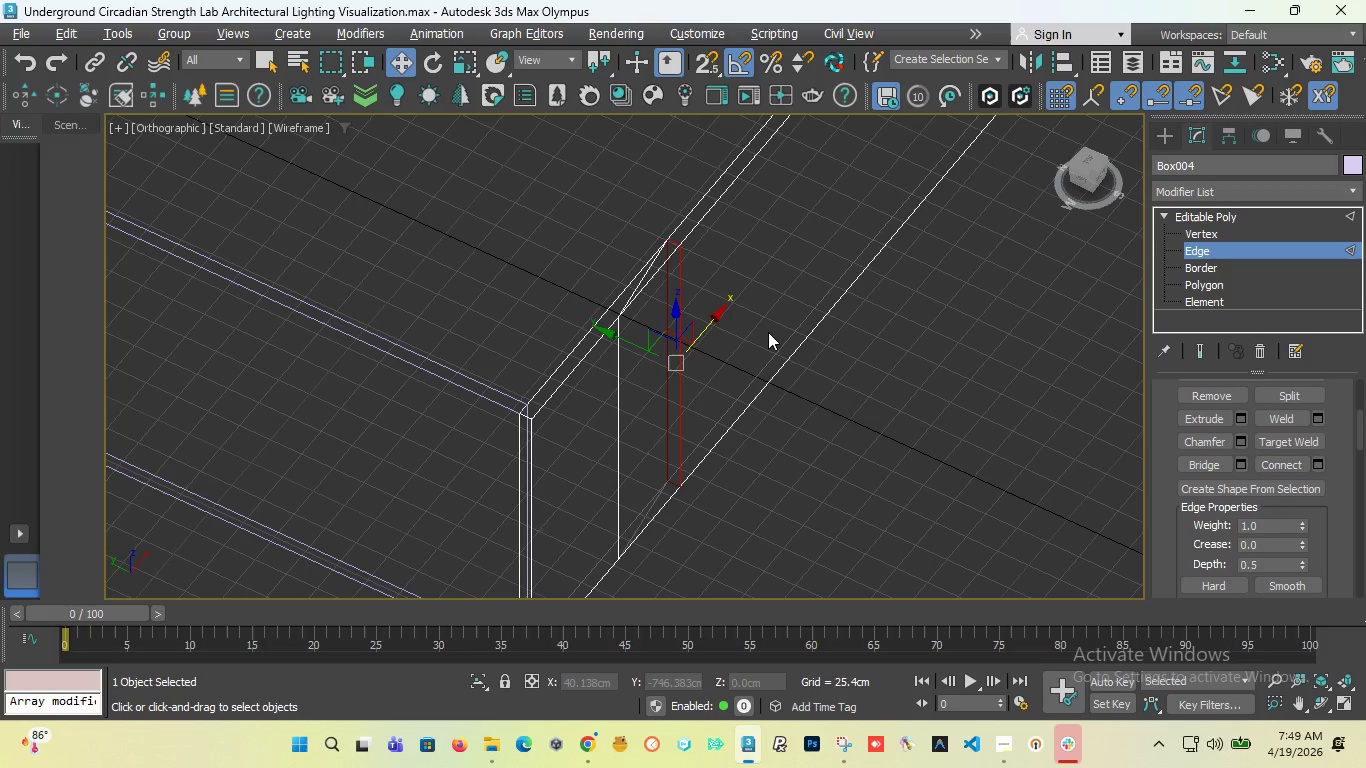 
key(Control+Z)
 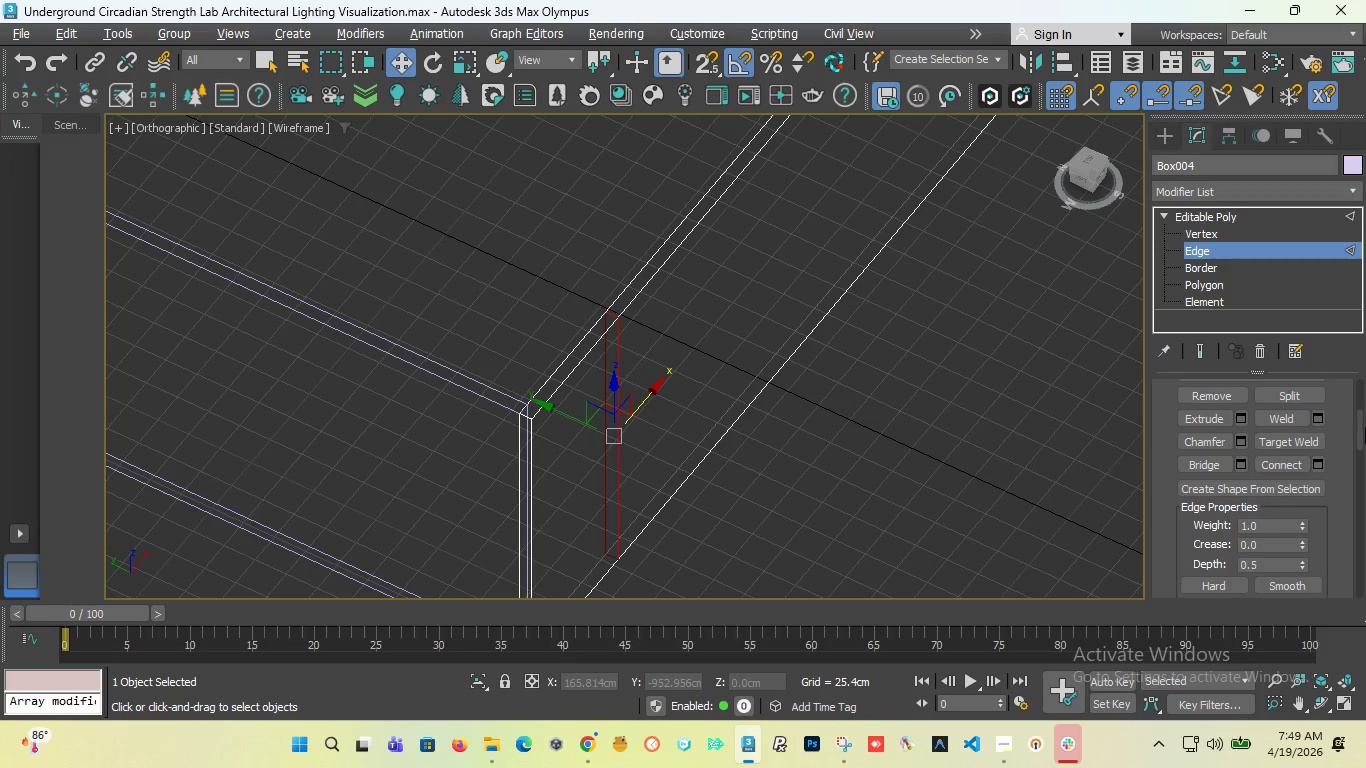 
left_click_drag(start_coordinate=[1356, 428], to_coordinate=[1356, 467])
 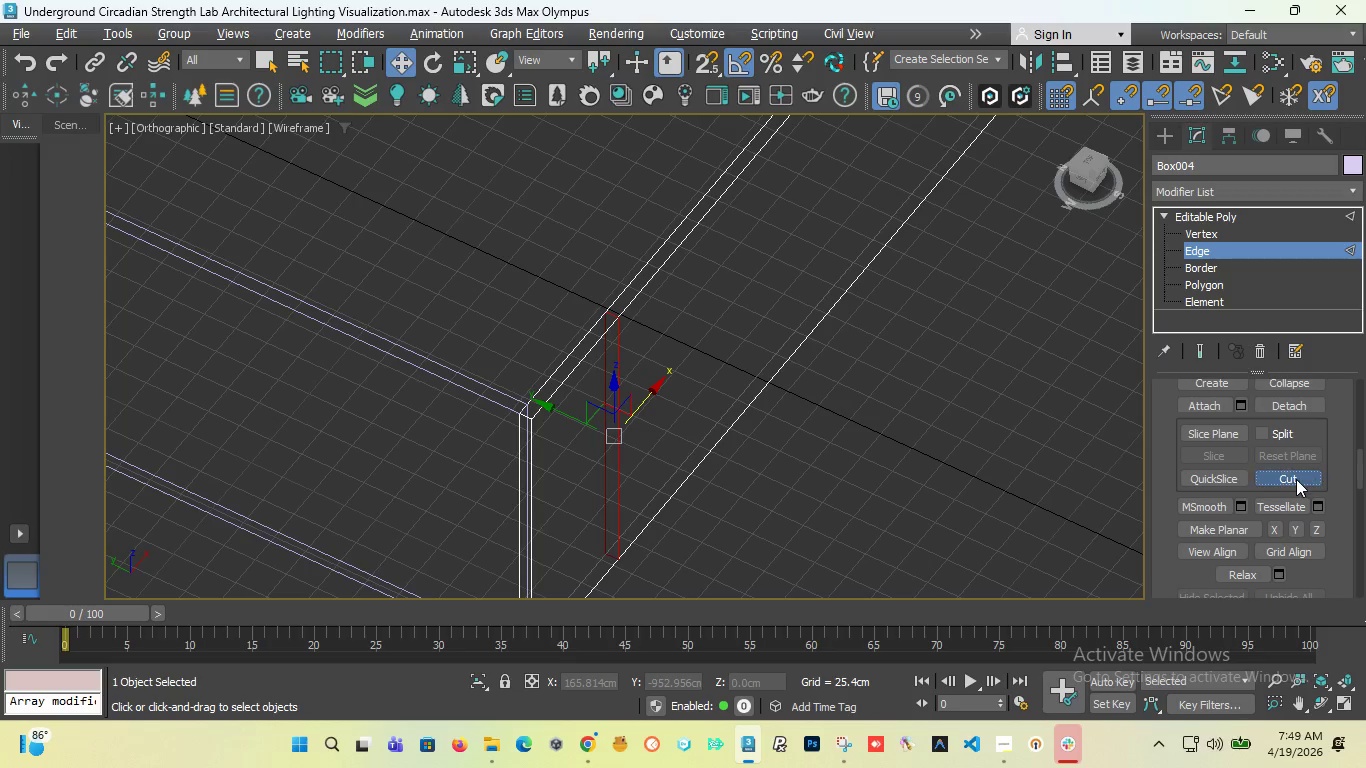 
left_click([1296, 479])
 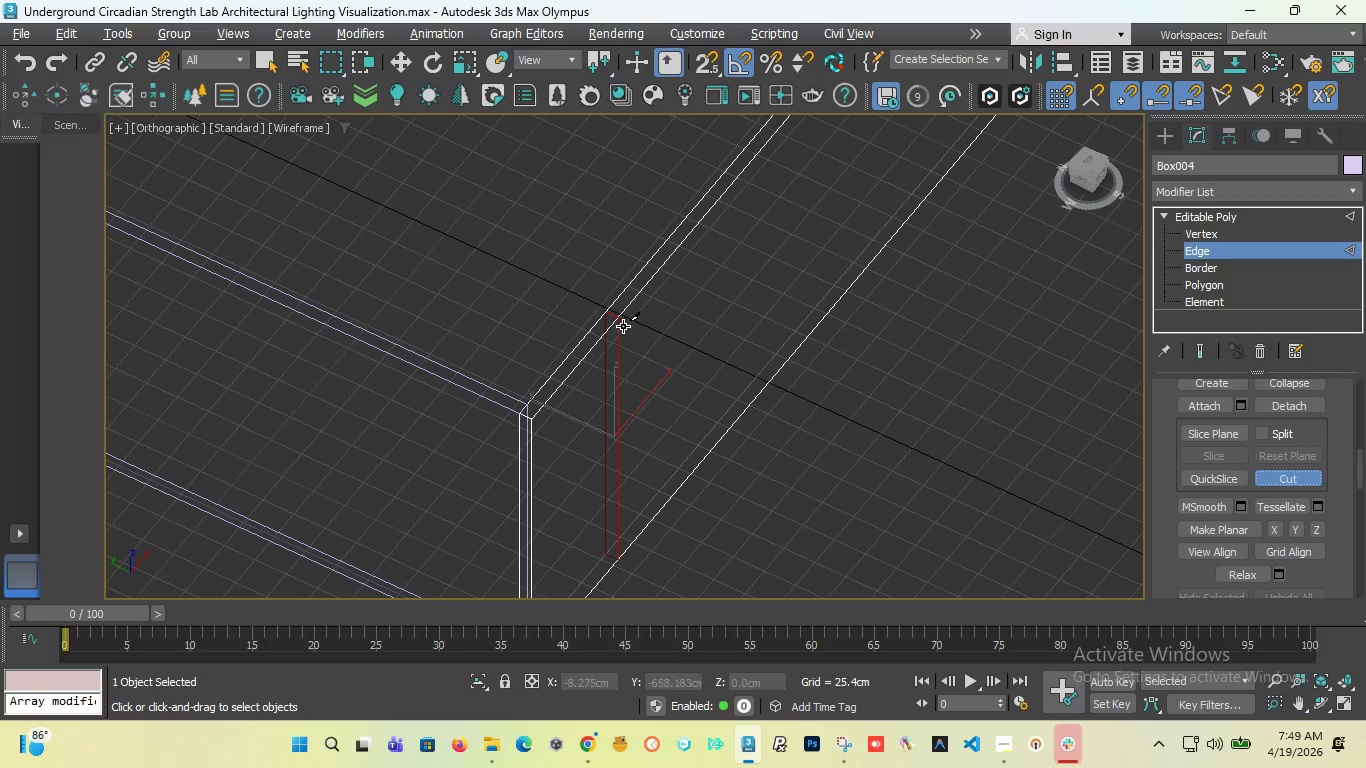 
left_click_drag(start_coordinate=[606, 300], to_coordinate=[659, 553])
 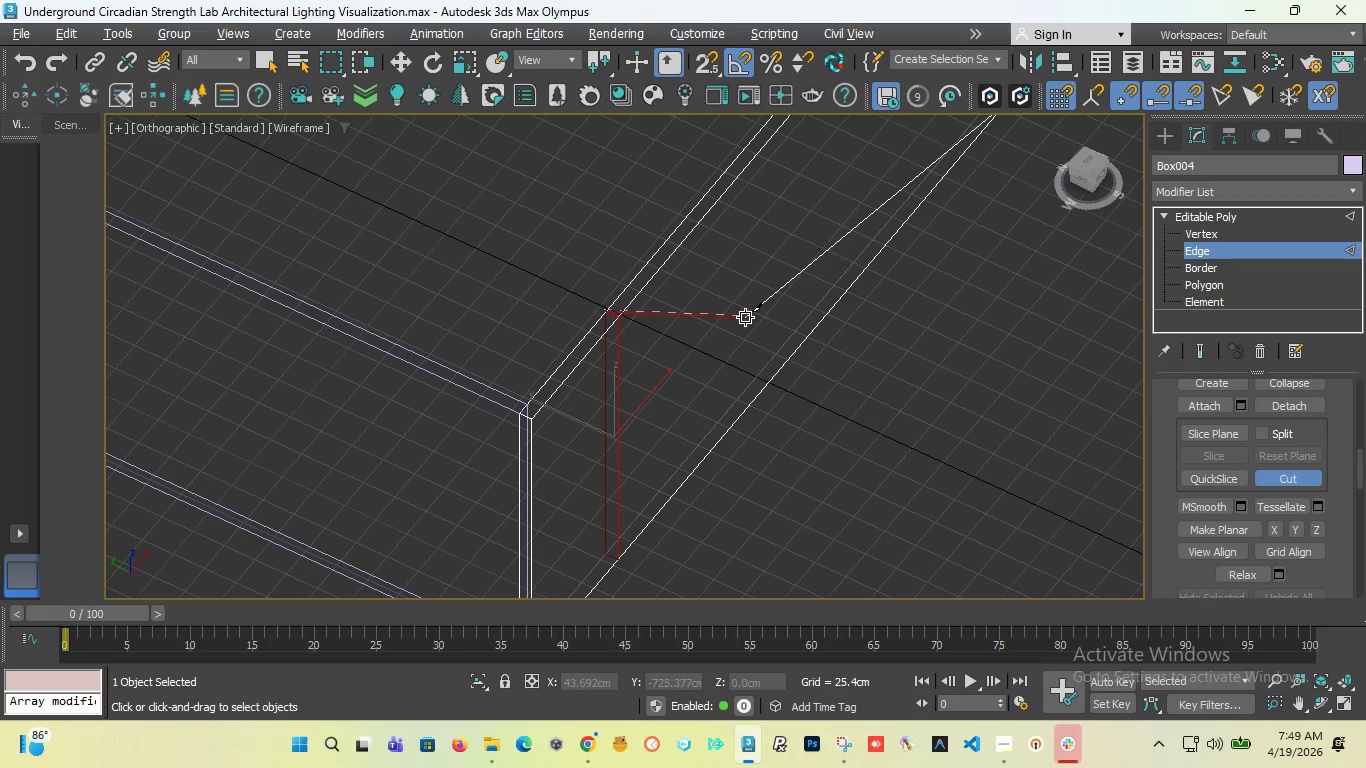 
left_click([745, 317])
 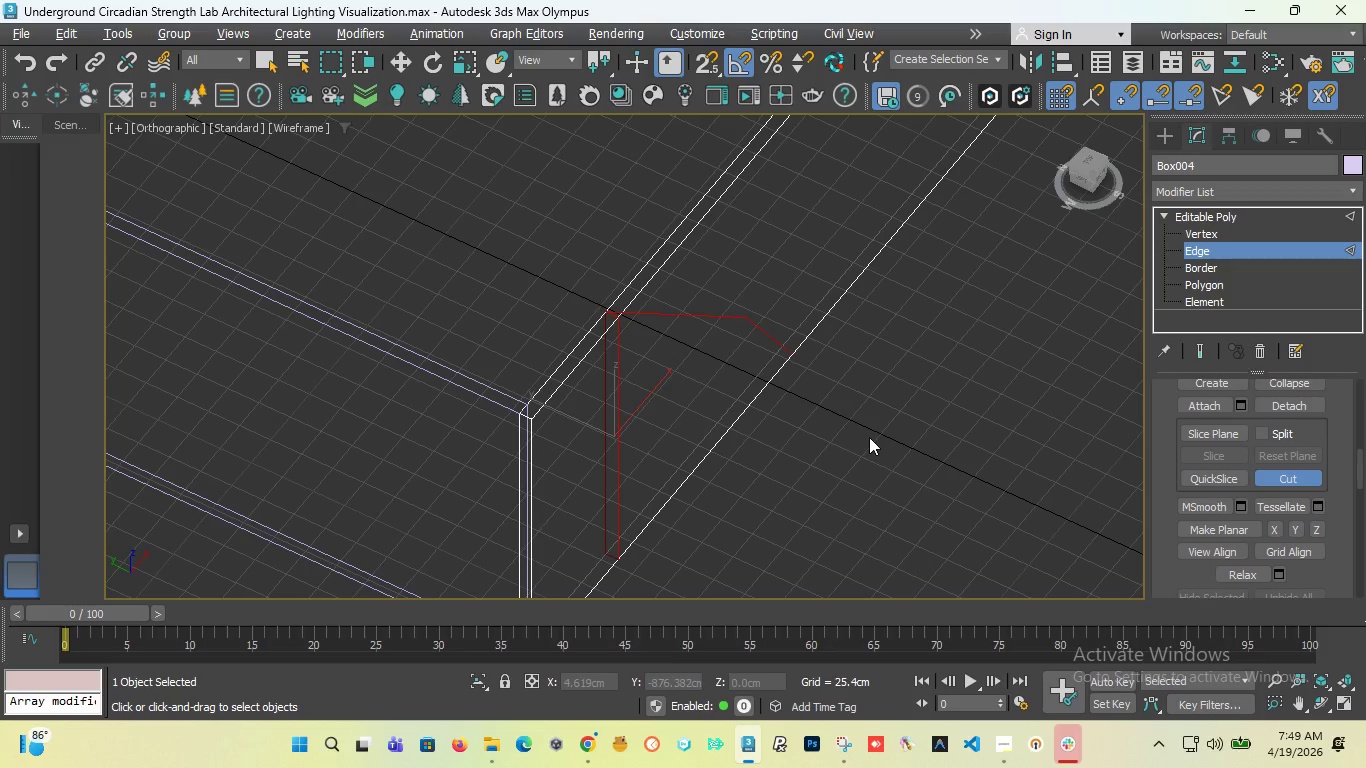 
left_click([859, 437])
 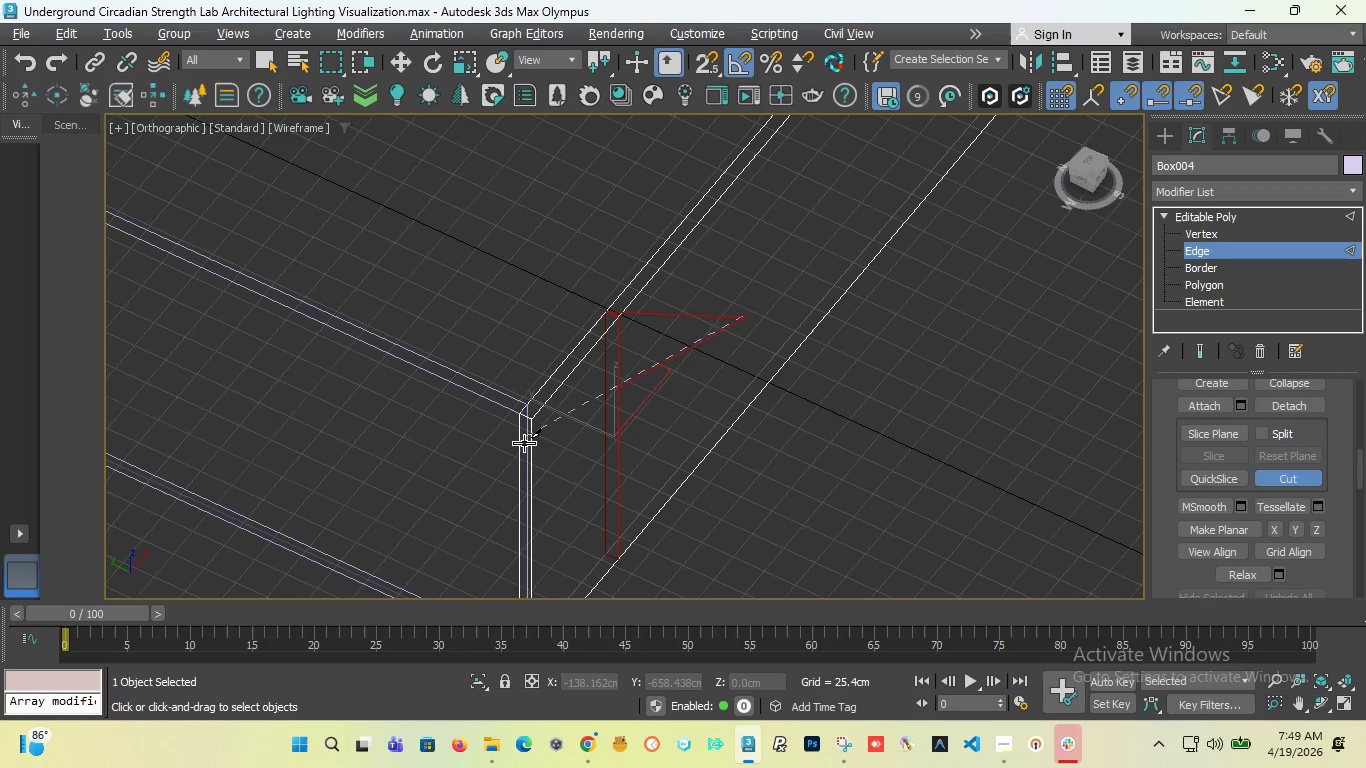 
key(Control+Z)
 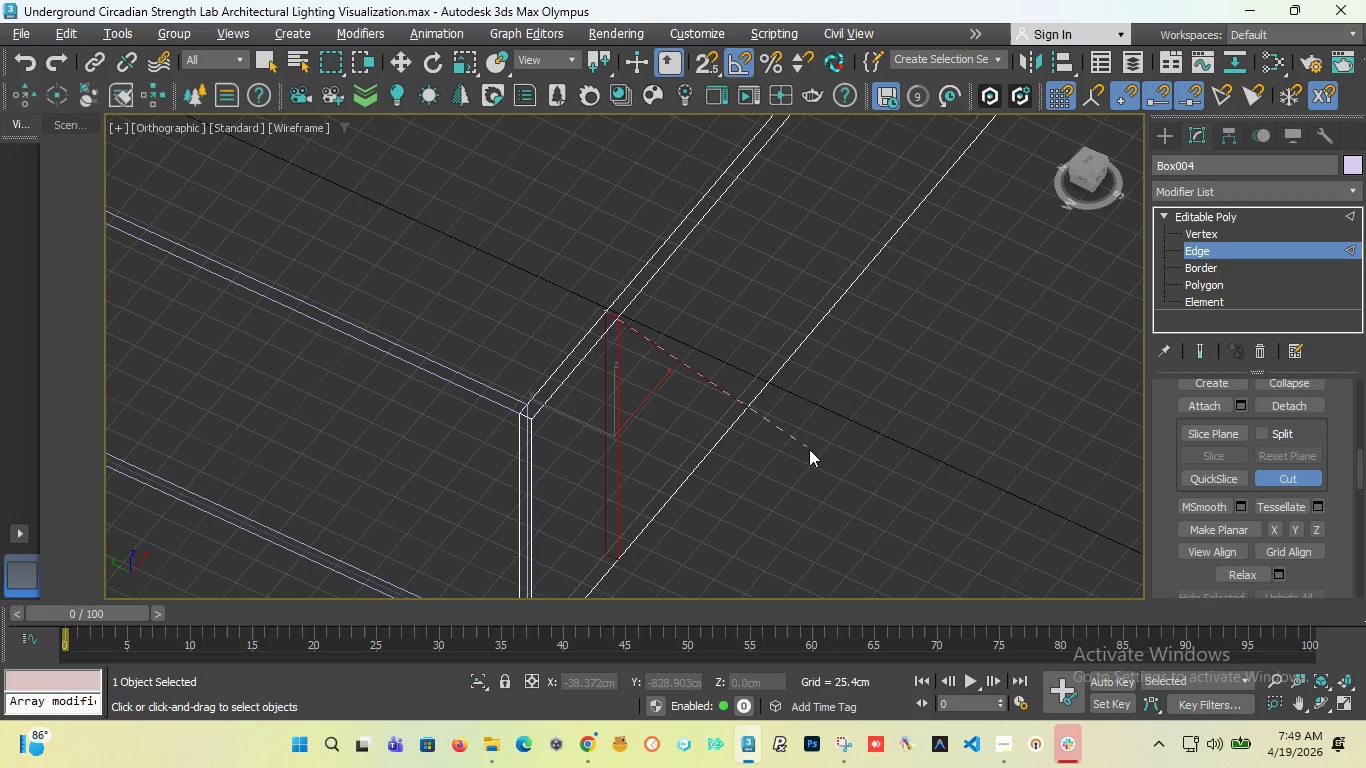 
key(Escape)
 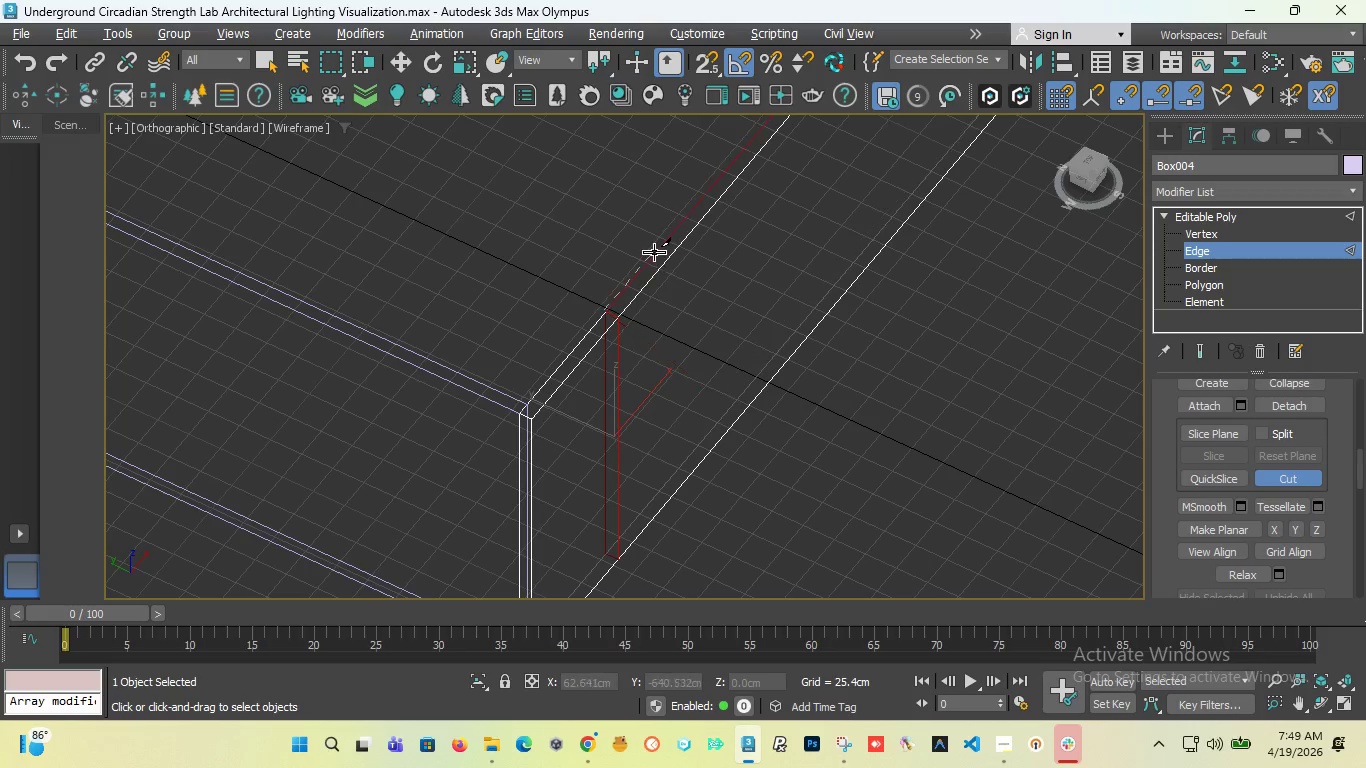 
key(Escape)
 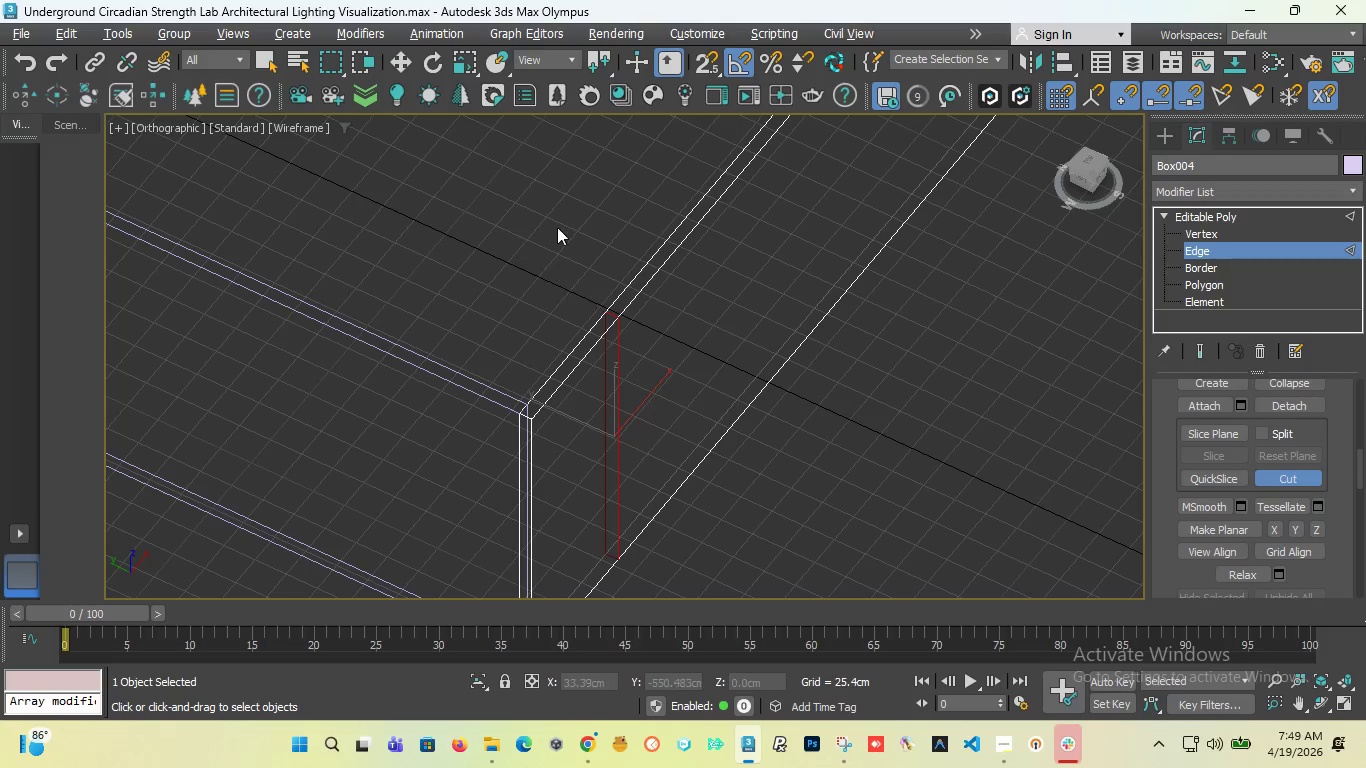 
left_click([563, 227])
 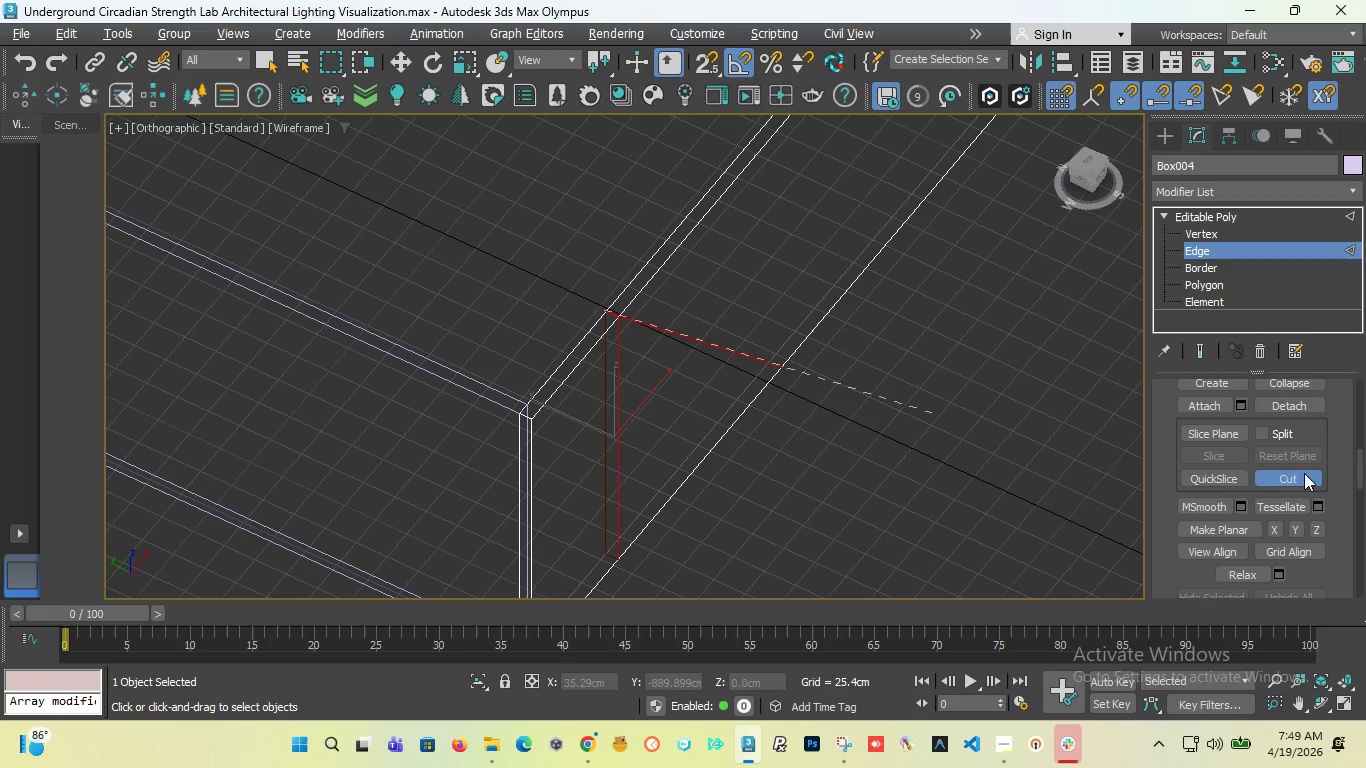 
left_click([1284, 479])
 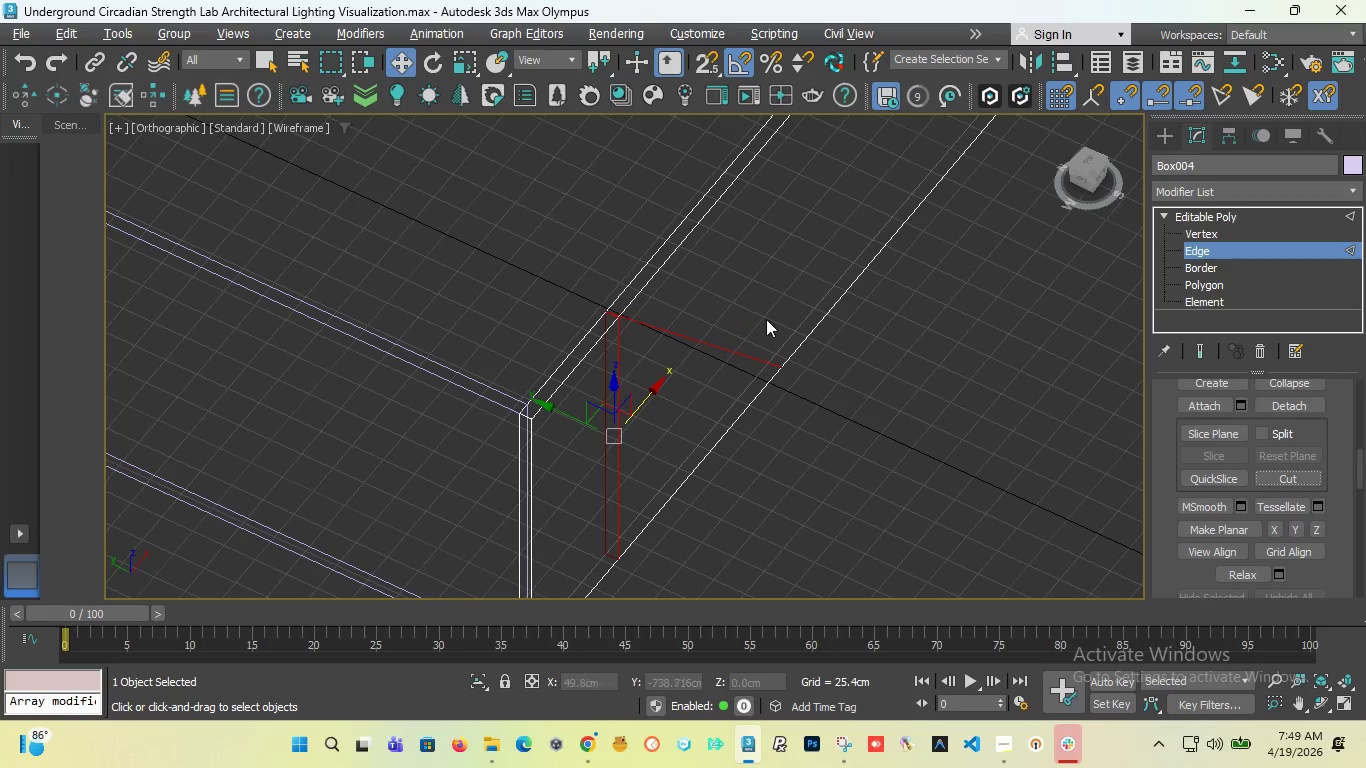 
key(Control+Z)
 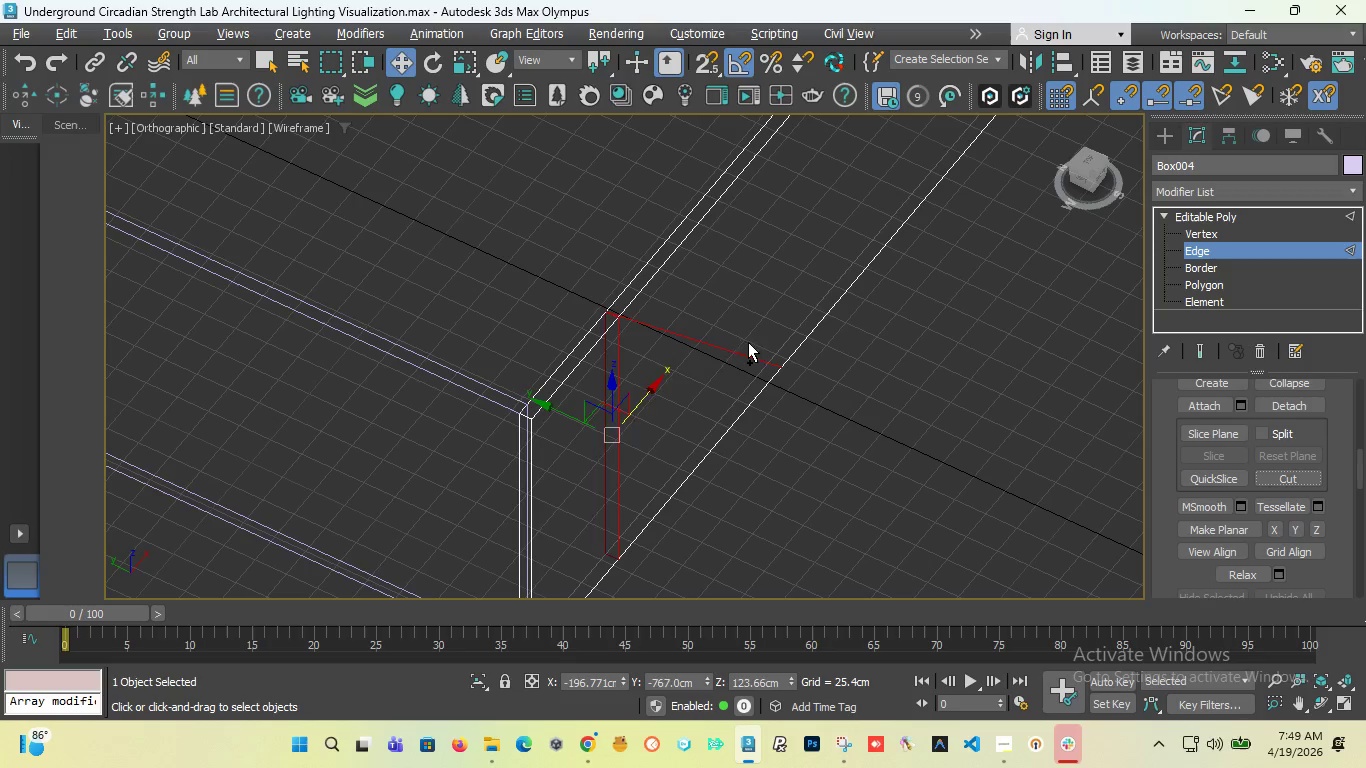 
key(Control+Z)
 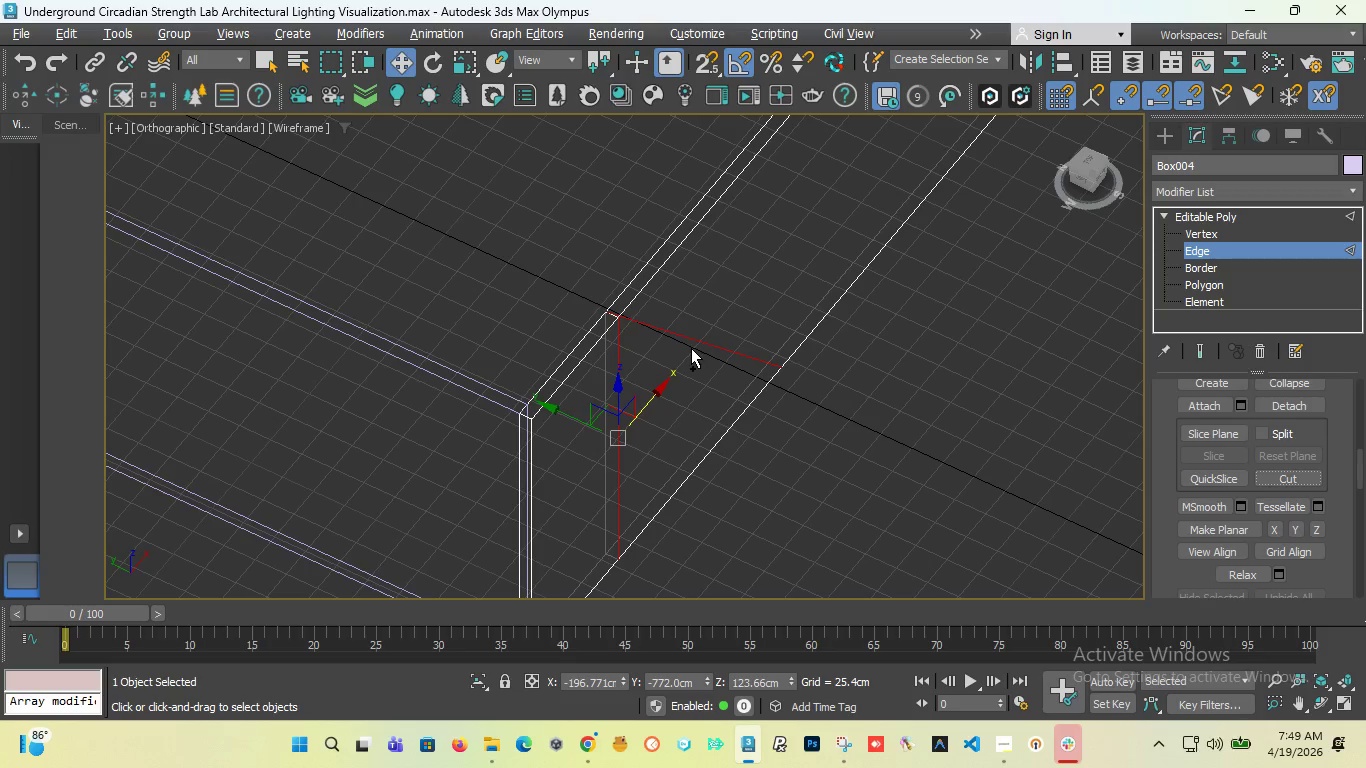 
key(Control+Z)
 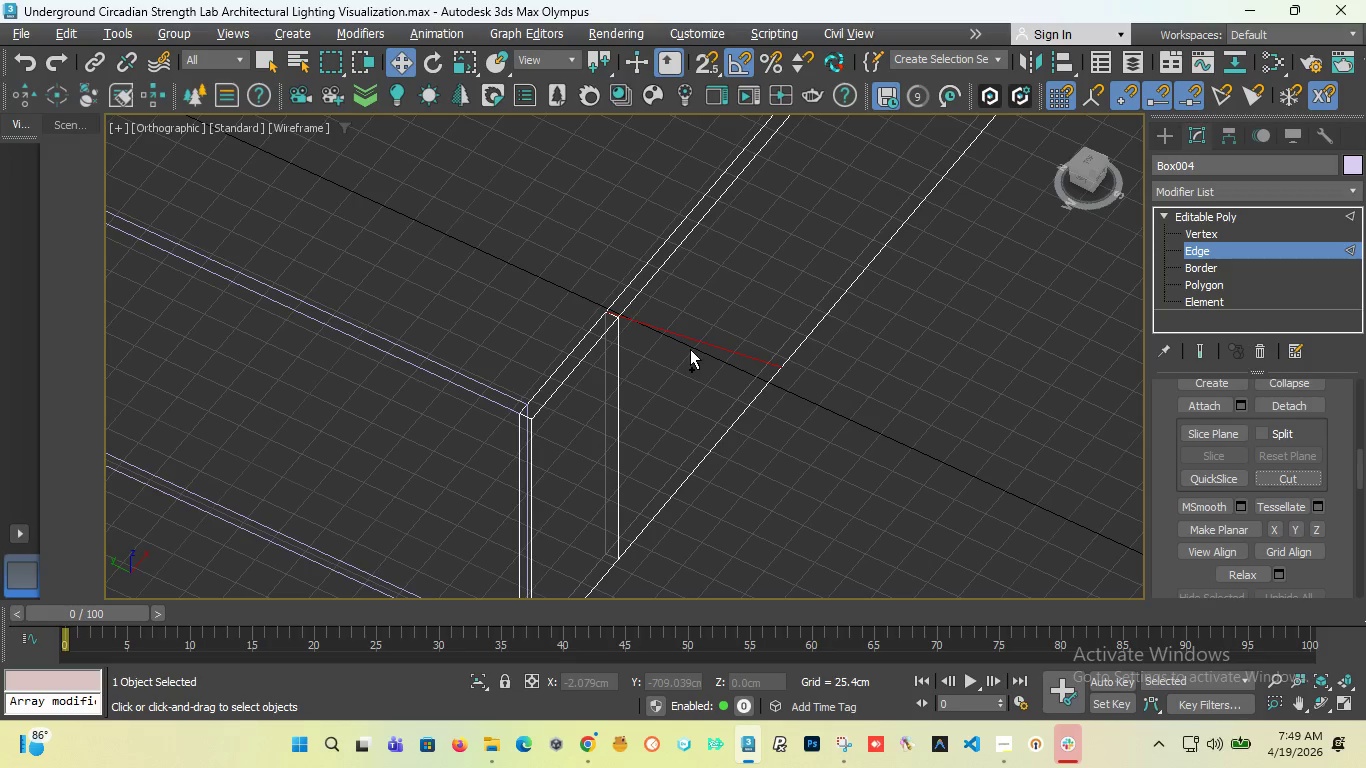 
key(Control+Z)
 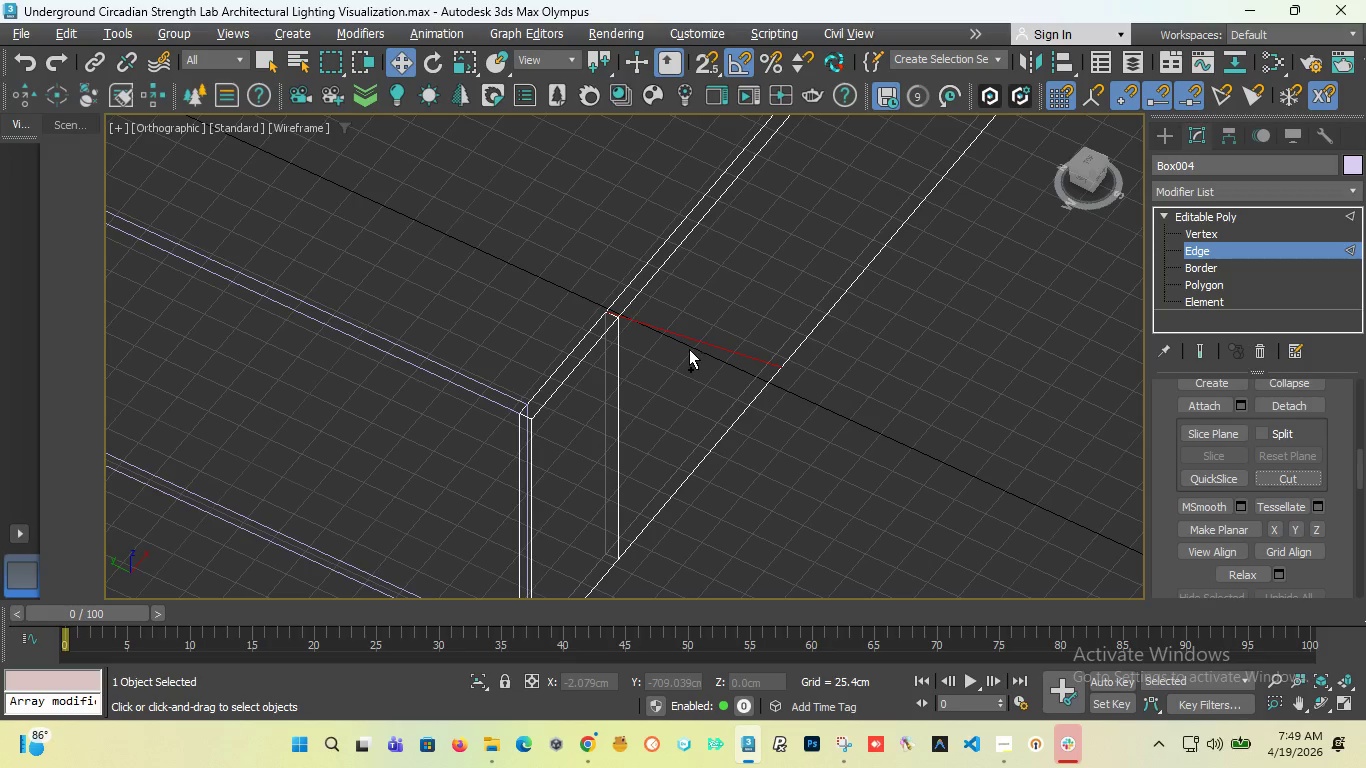 
key(Control+Z)
 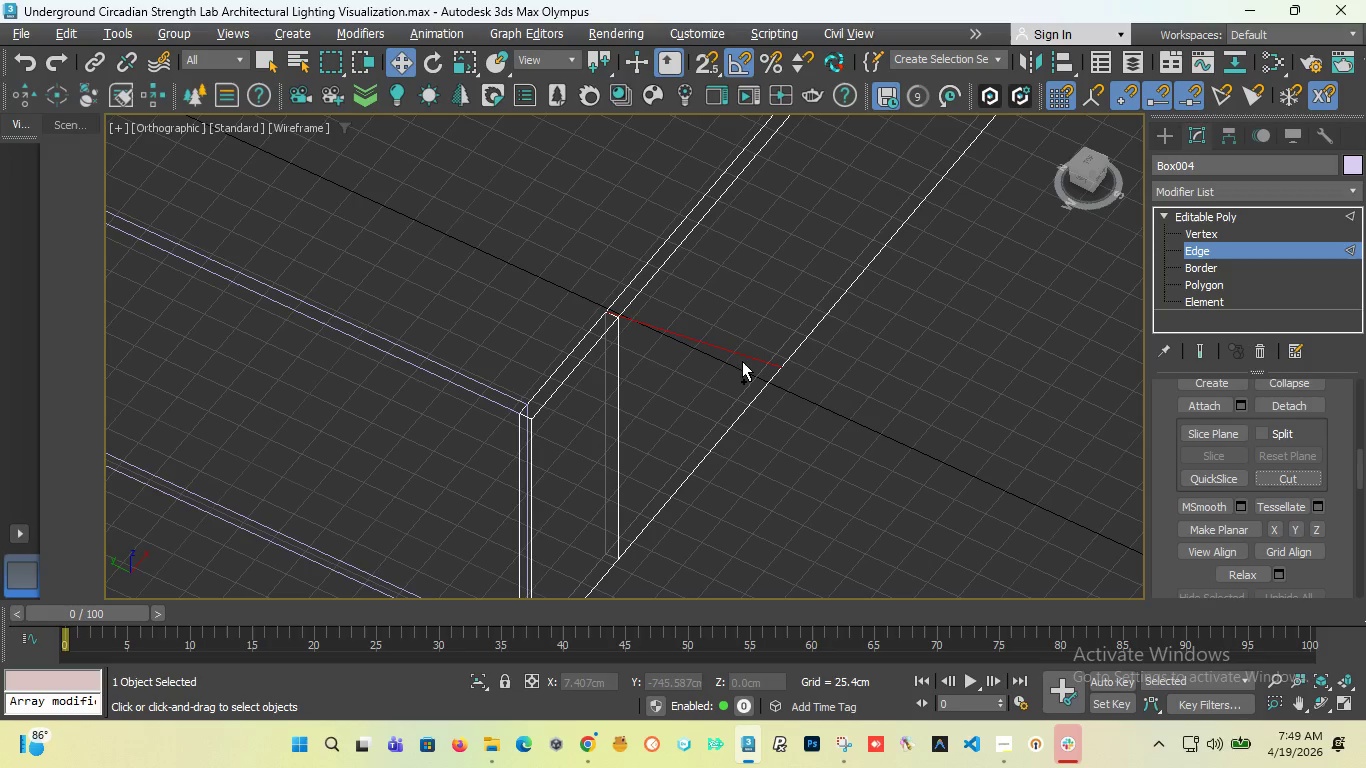 
key(Control+Z)
 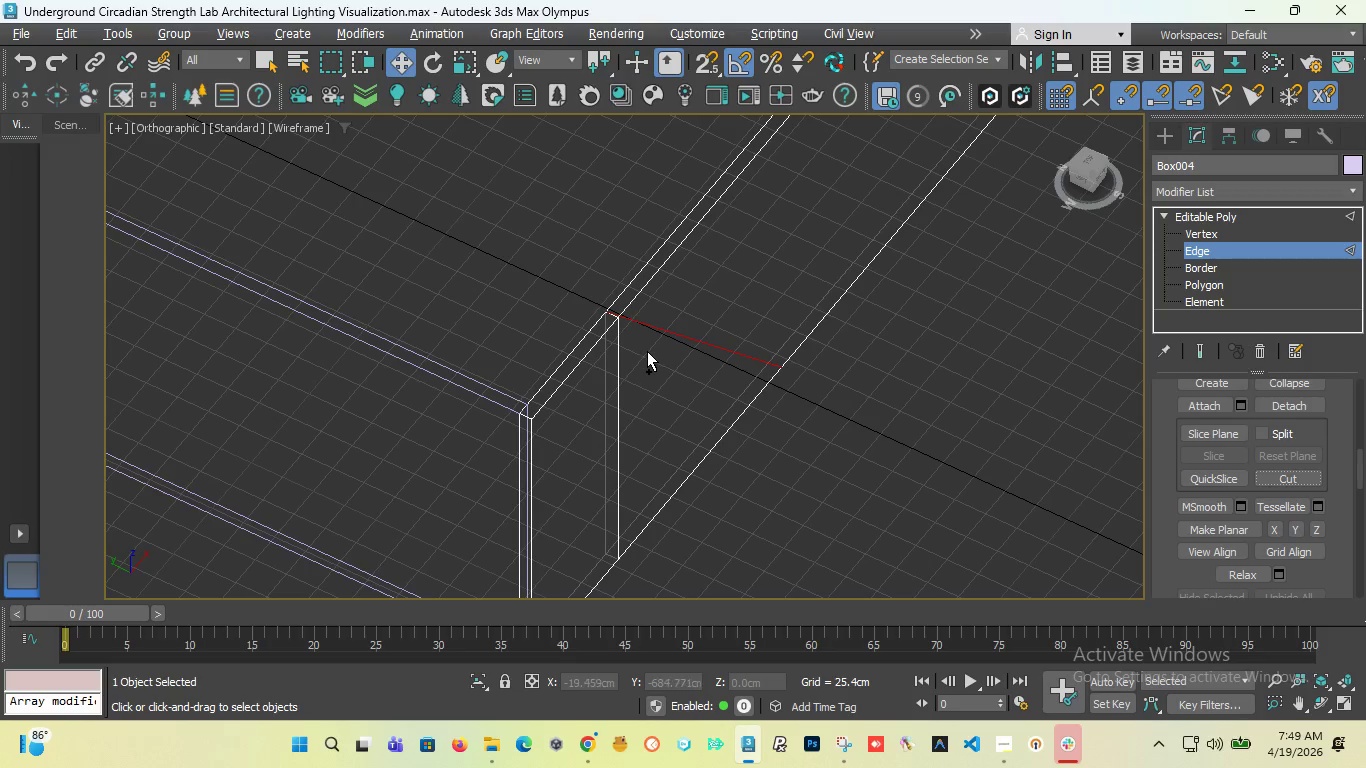 
key(Control+Z)
 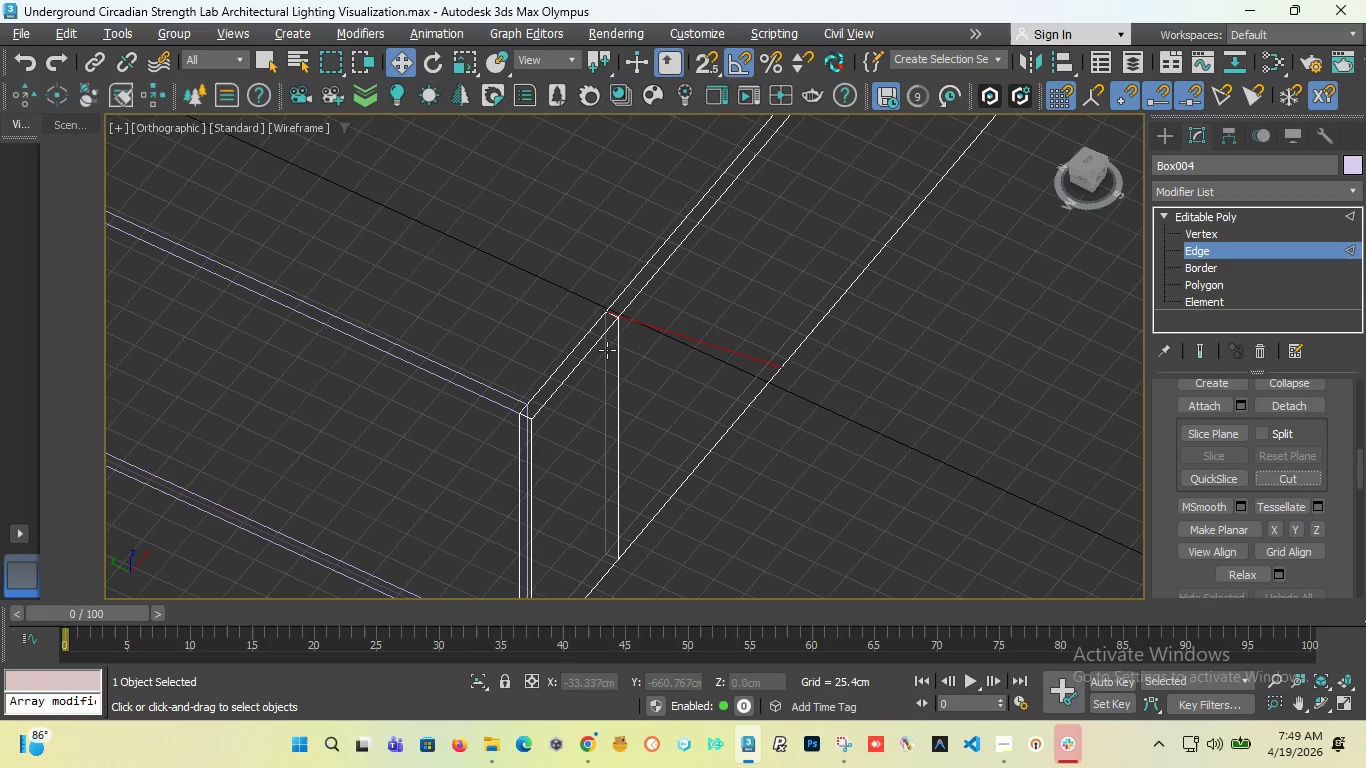 
key(Control+Z)
 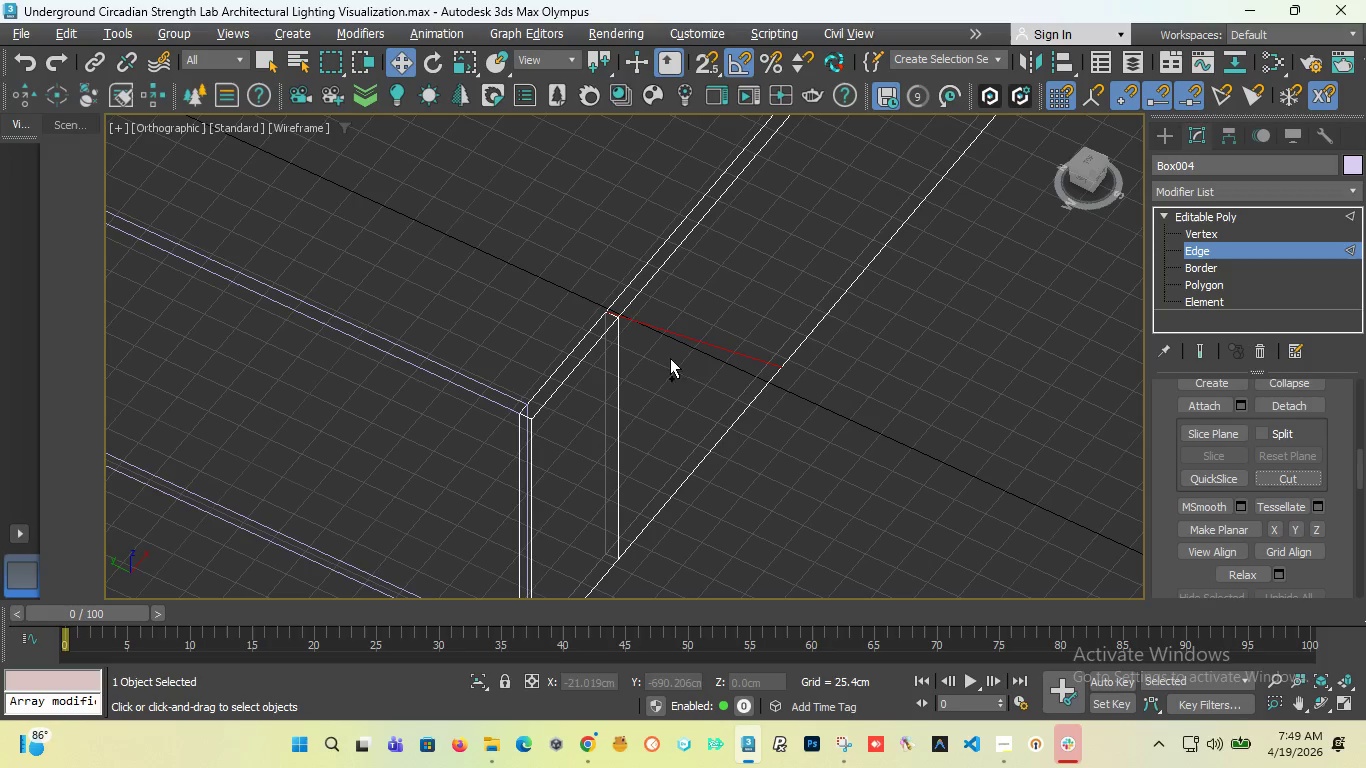 
key(Control+Z)
 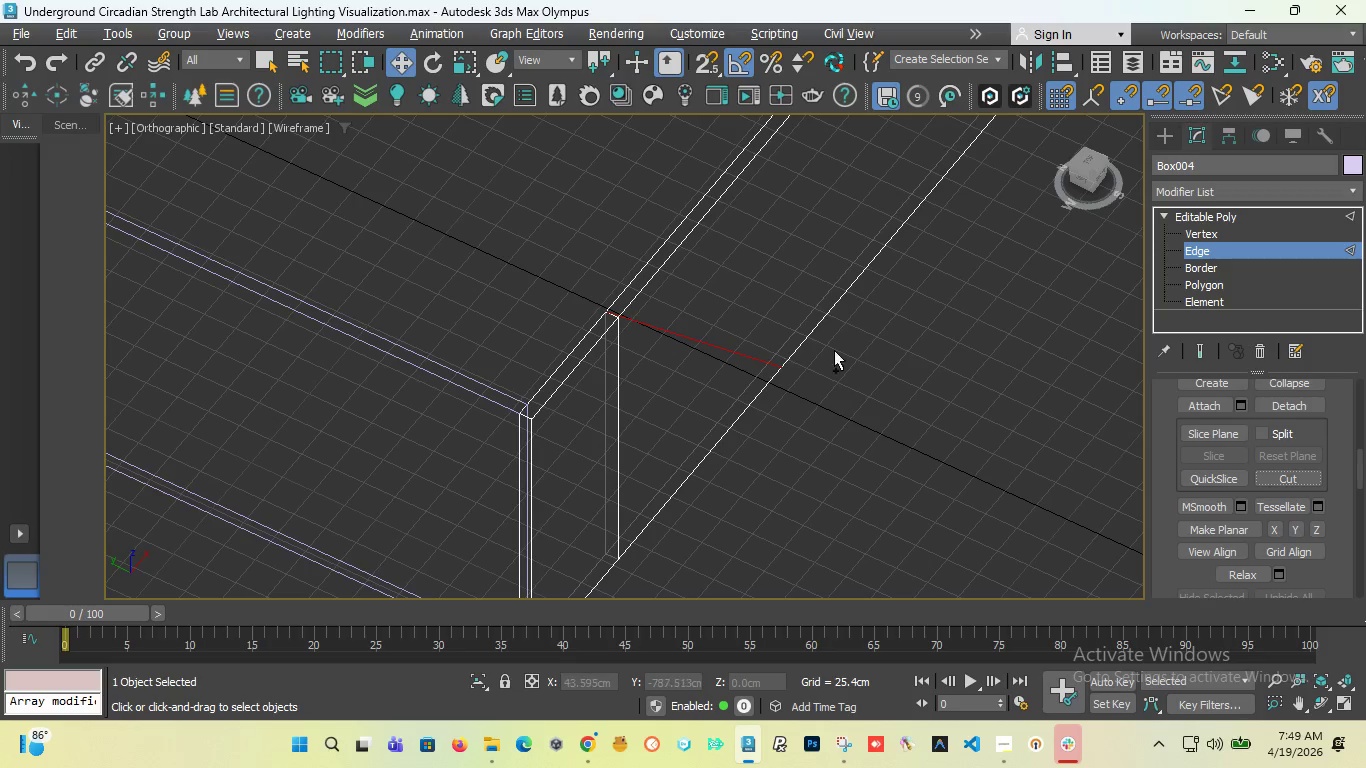 
key(Control+Z)
 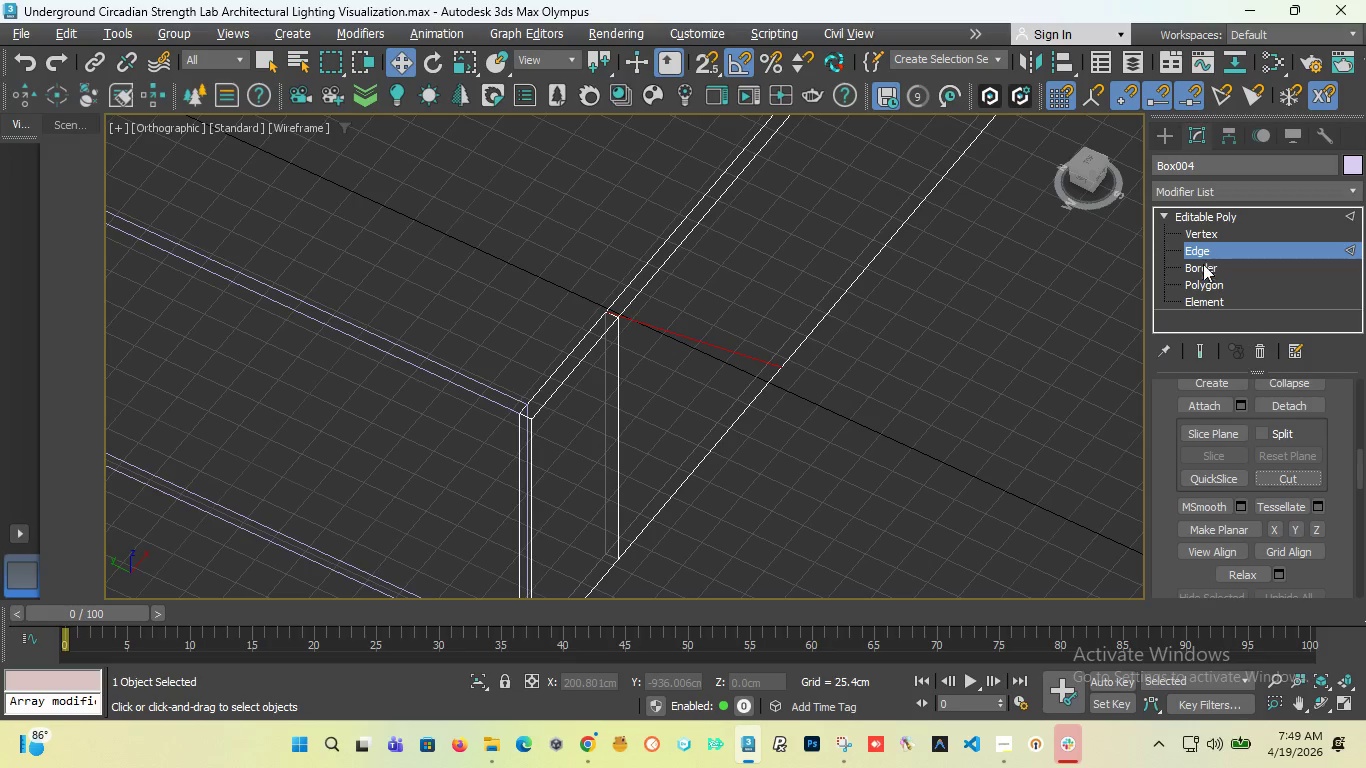 
left_click([1203, 271])
 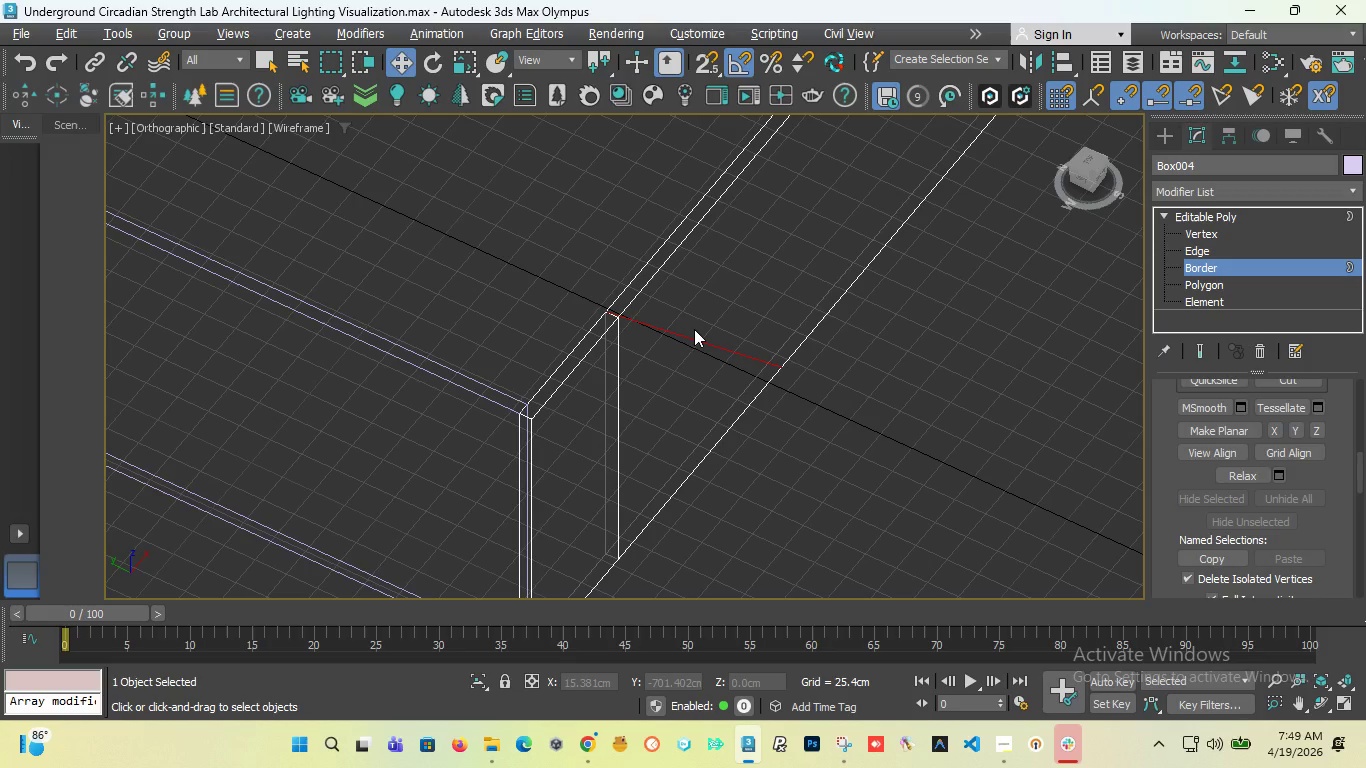 
key(Control+Backspace)
 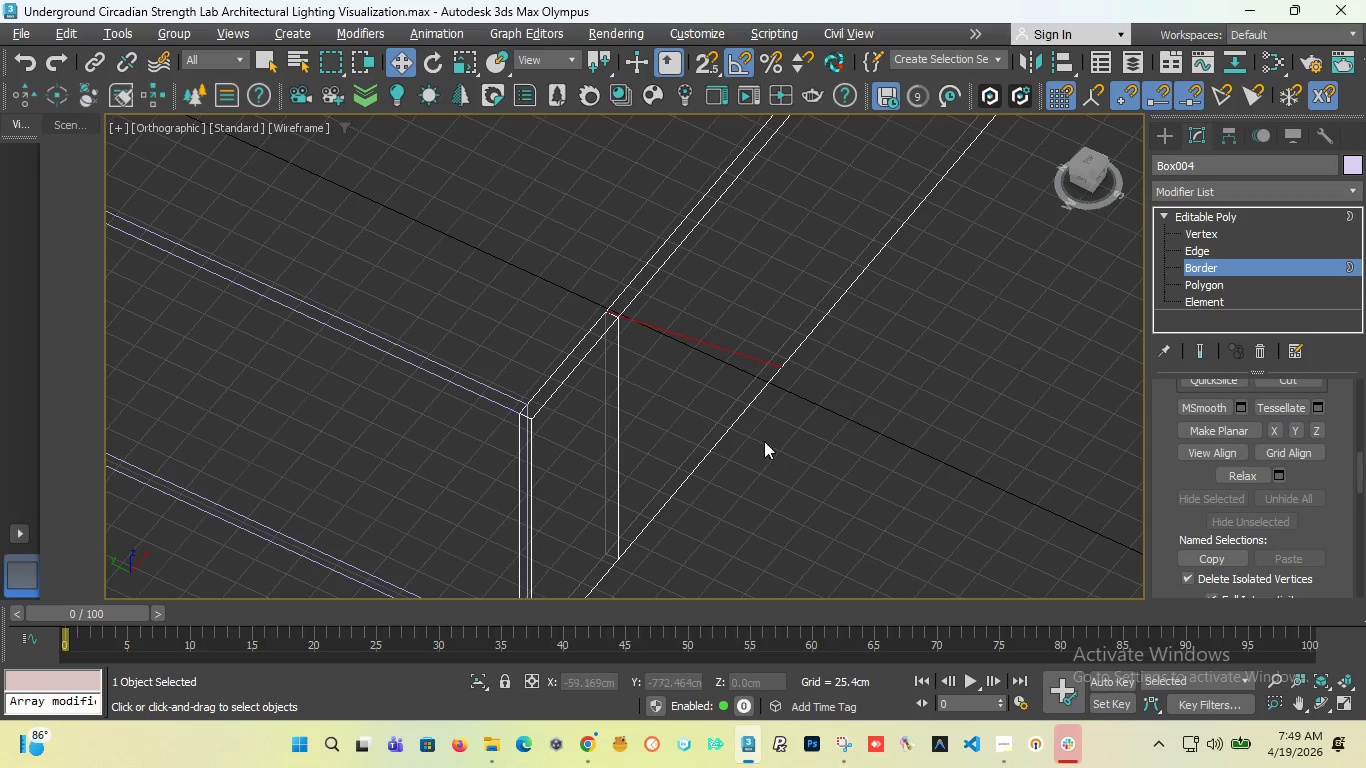 
left_click([782, 447])
 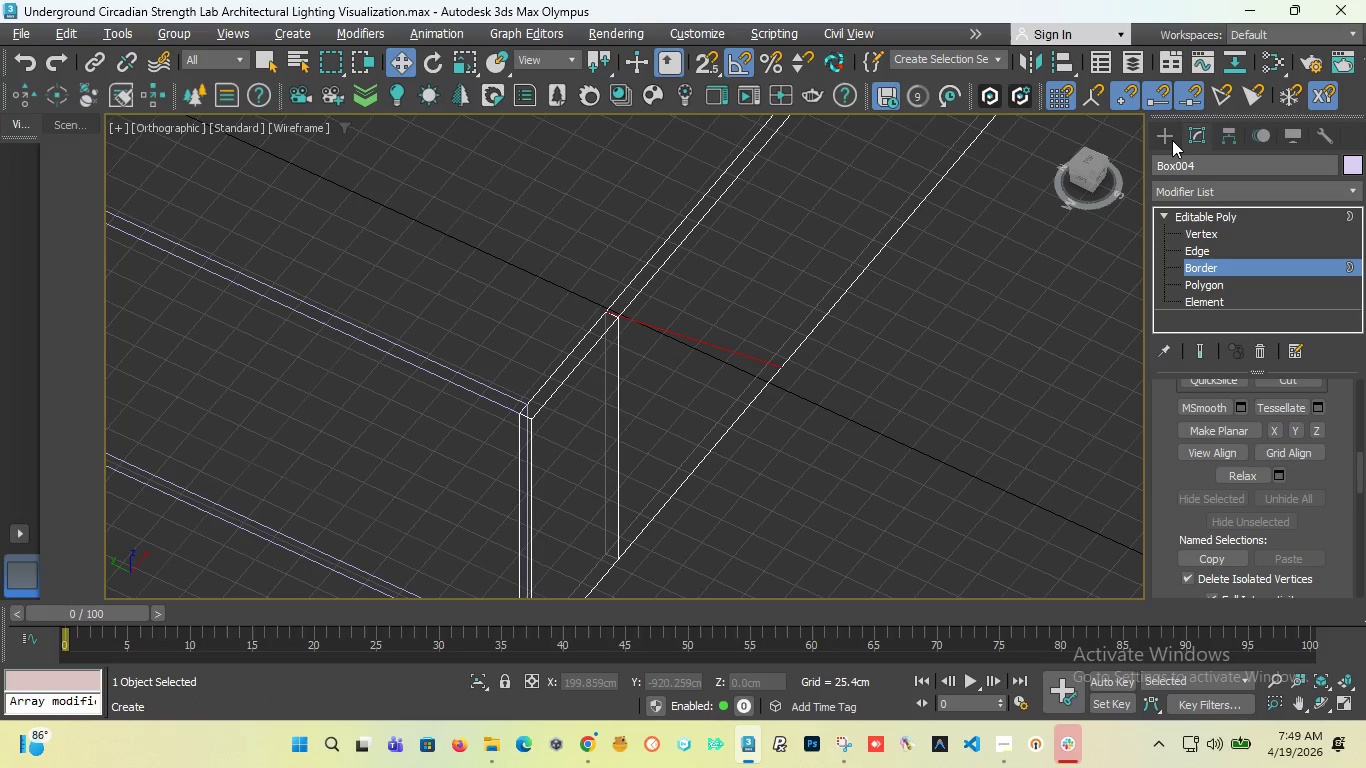 
left_click([1169, 137])
 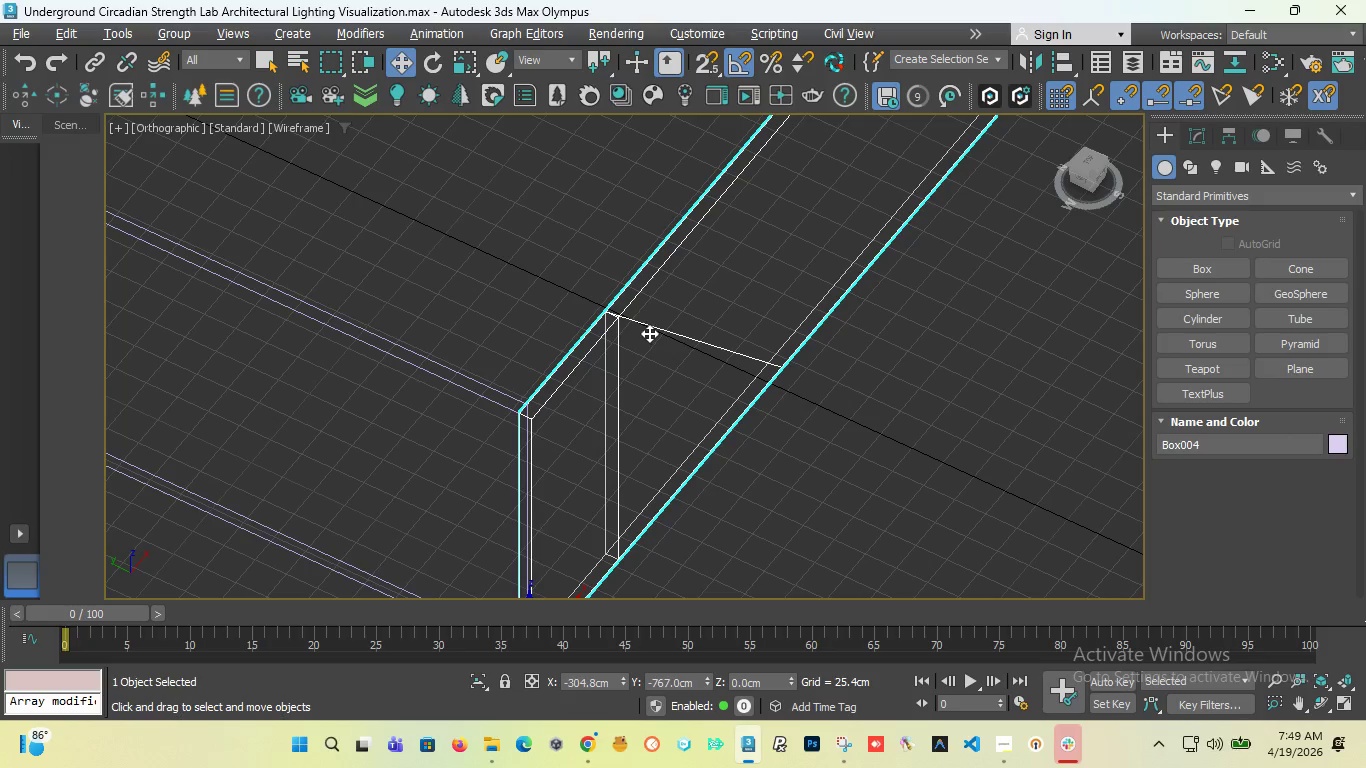 
key(Control+Z)
 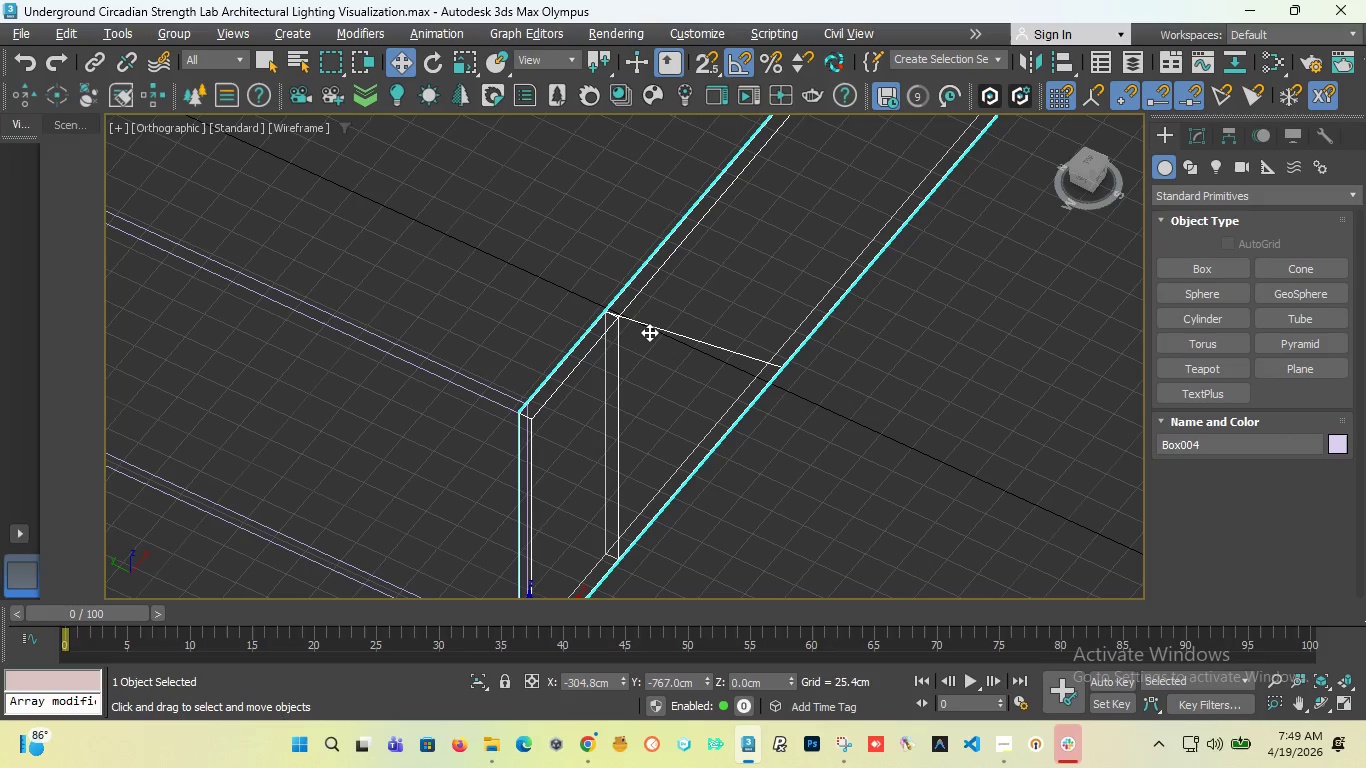 
left_click([649, 332])
 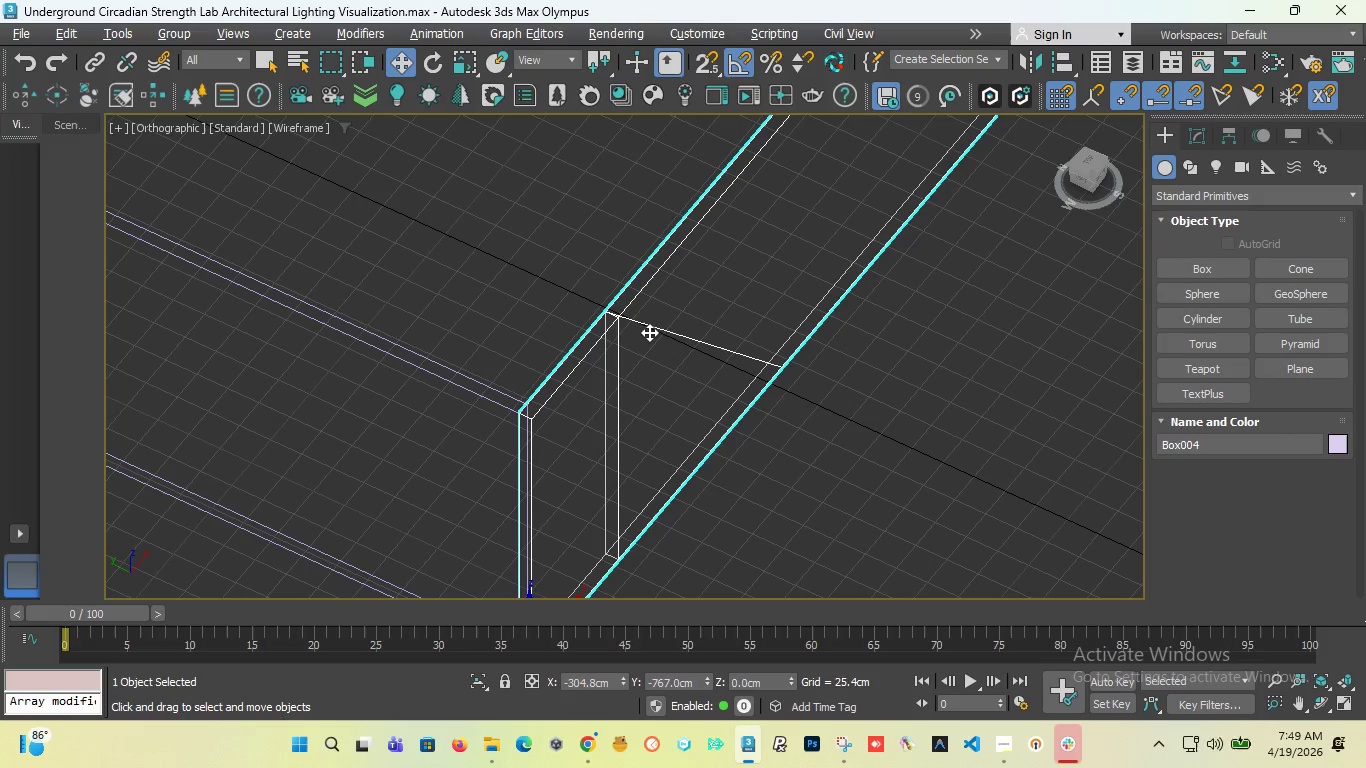 
key(Control+Z)
 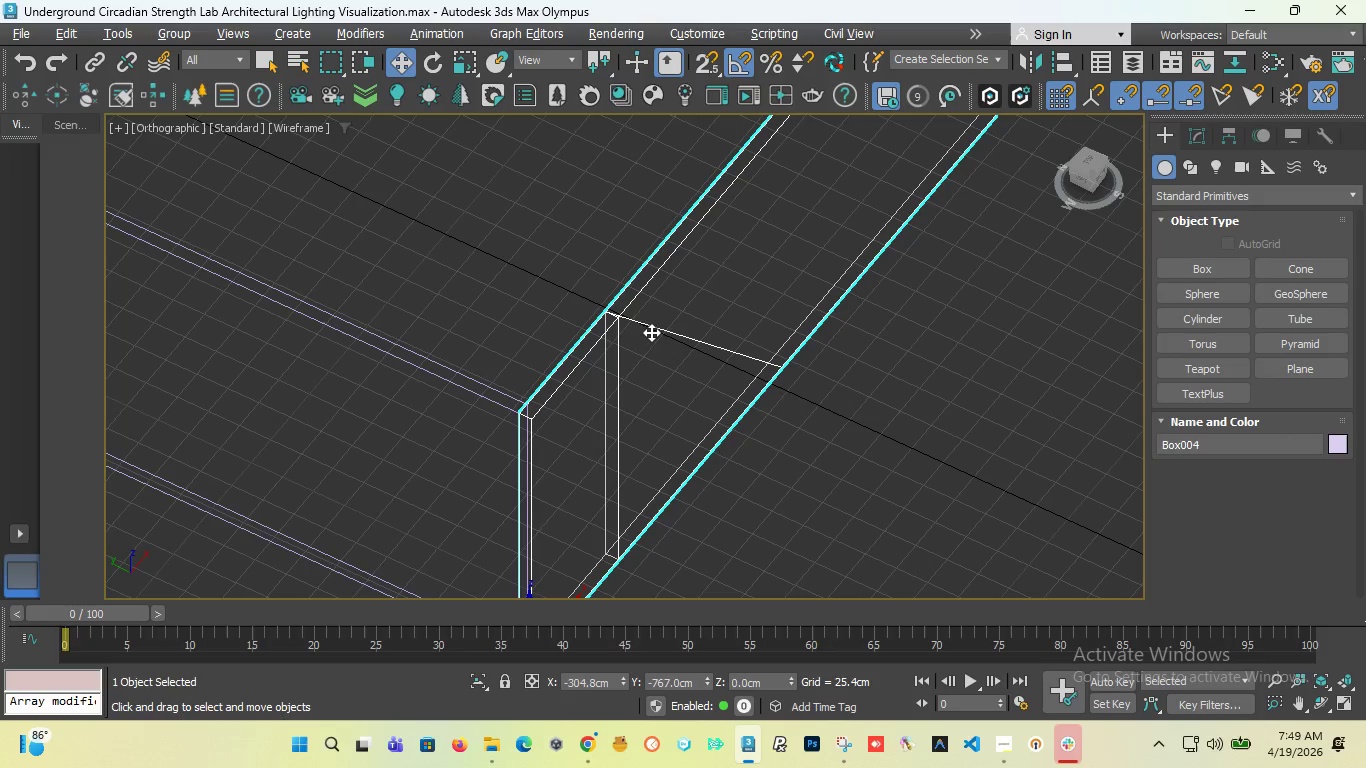 
key(Control+Z)
 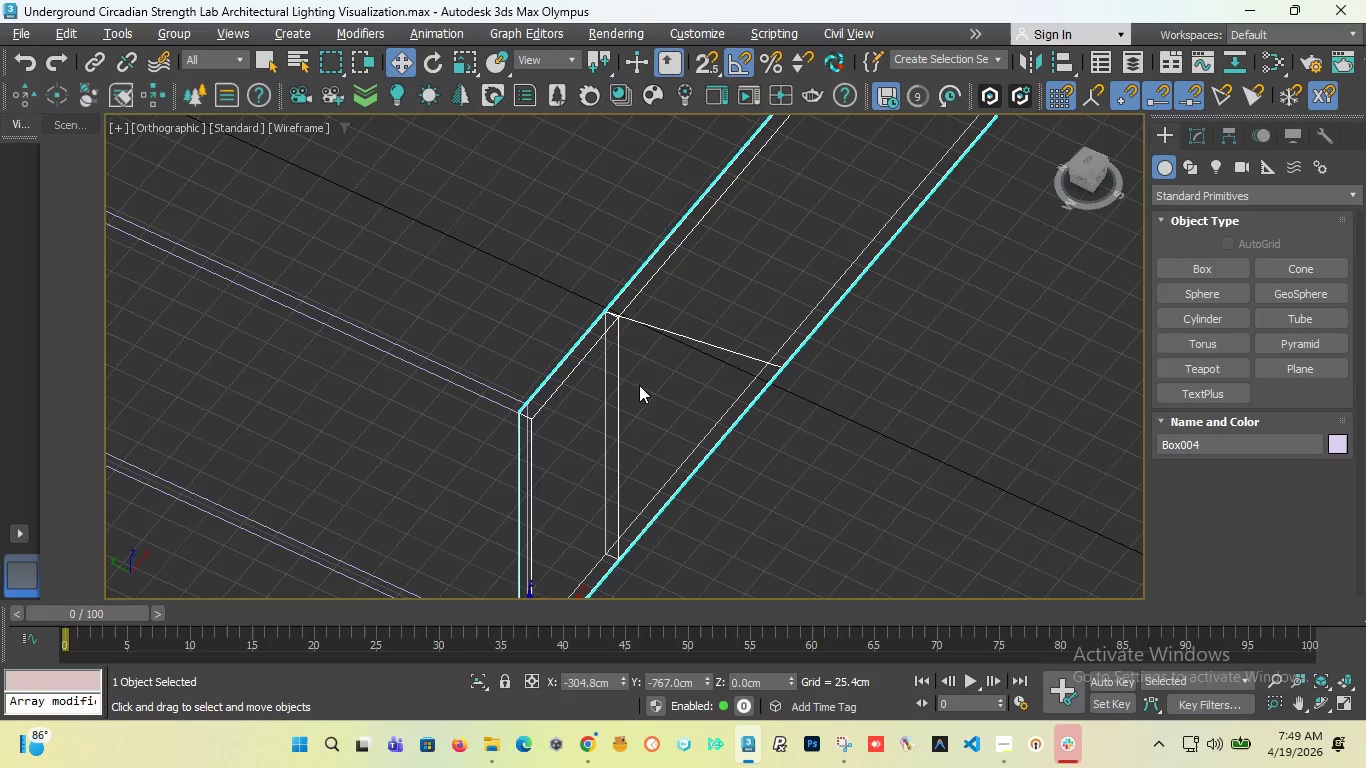 
scroll: coordinate [629, 388], scroll_direction: down, amount: 5.0
 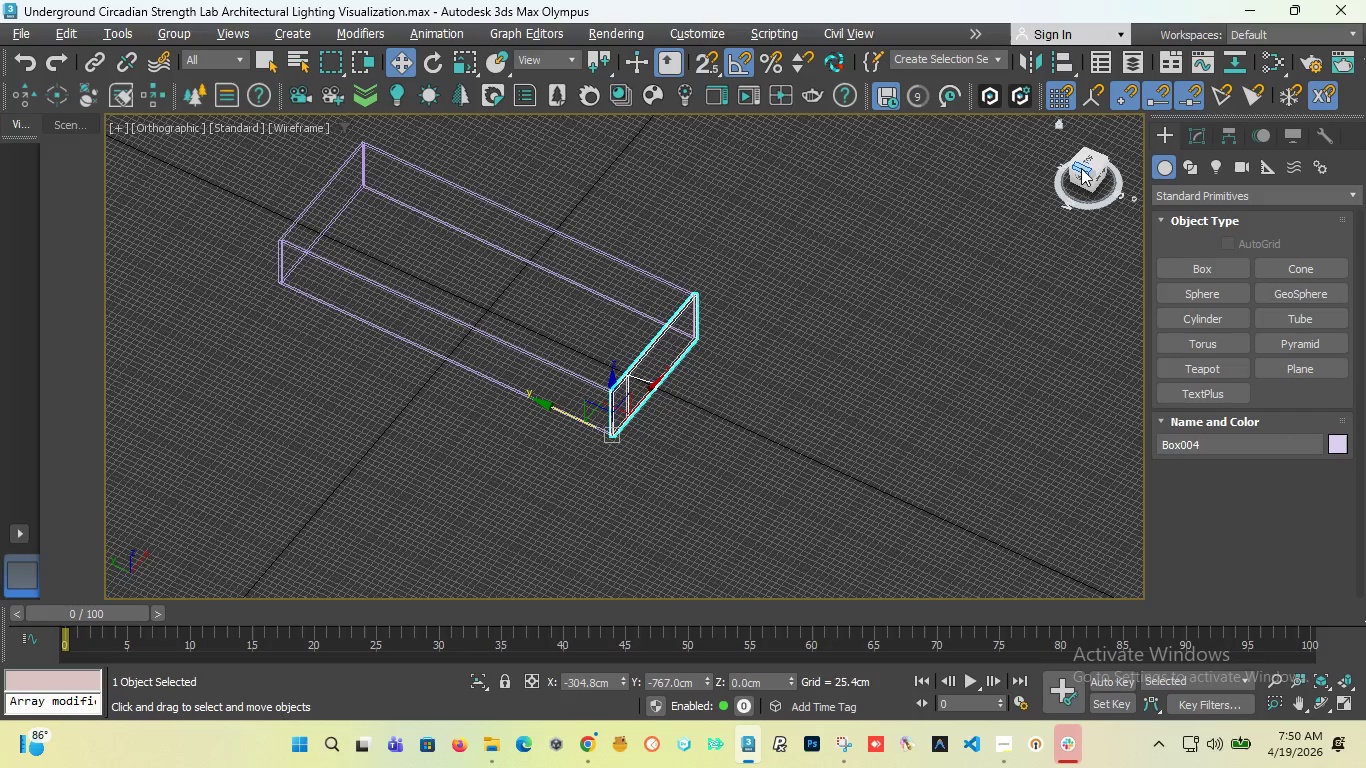 
left_click_drag(start_coordinate=[1084, 168], to_coordinate=[987, 167])
 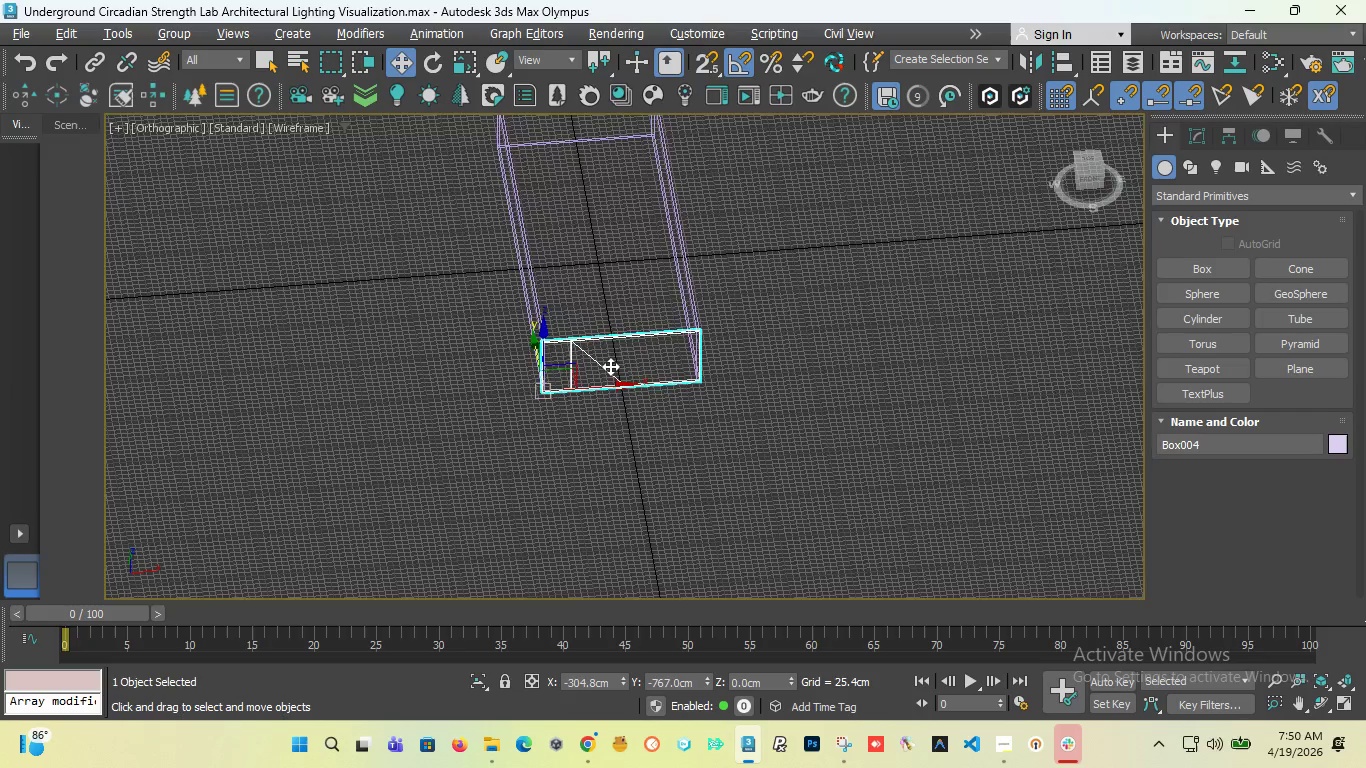 
scroll: coordinate [537, 353], scroll_direction: up, amount: 3.0
 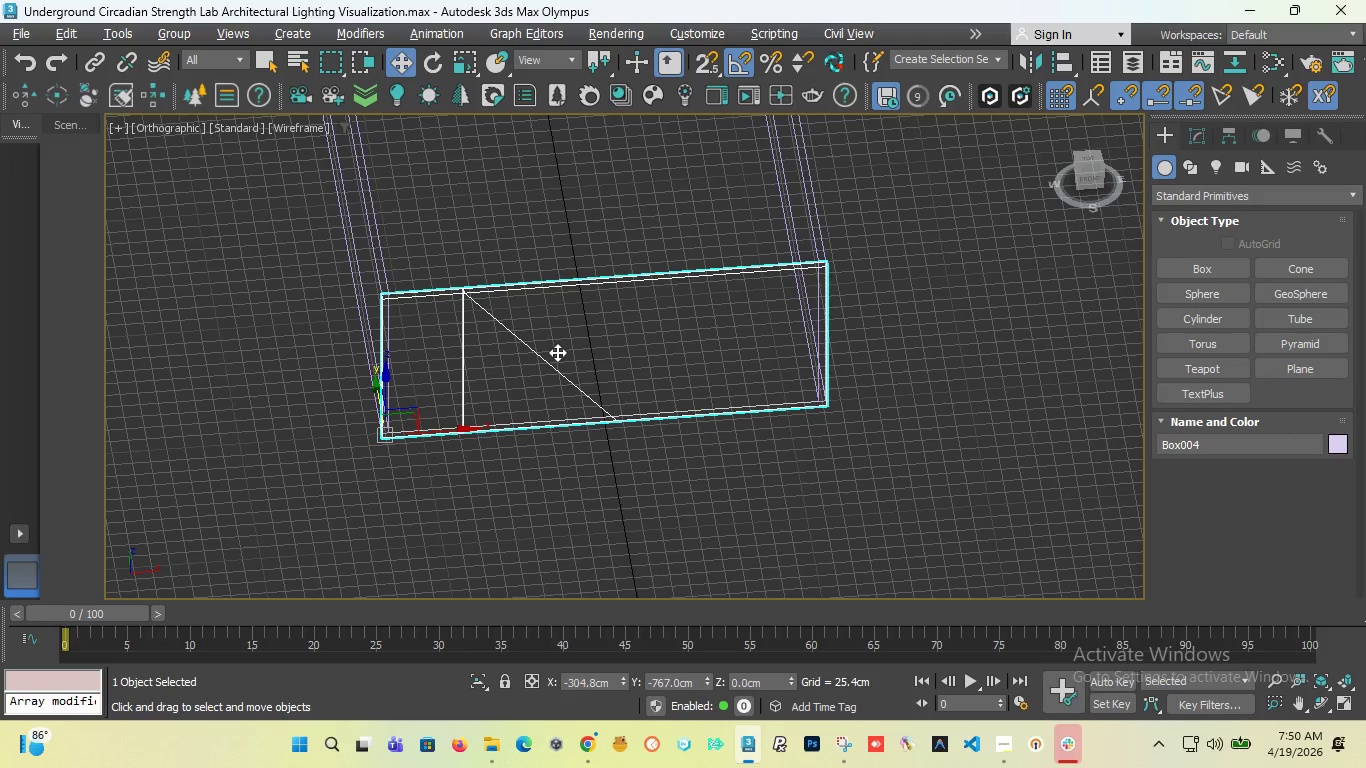 
key(Delete)
 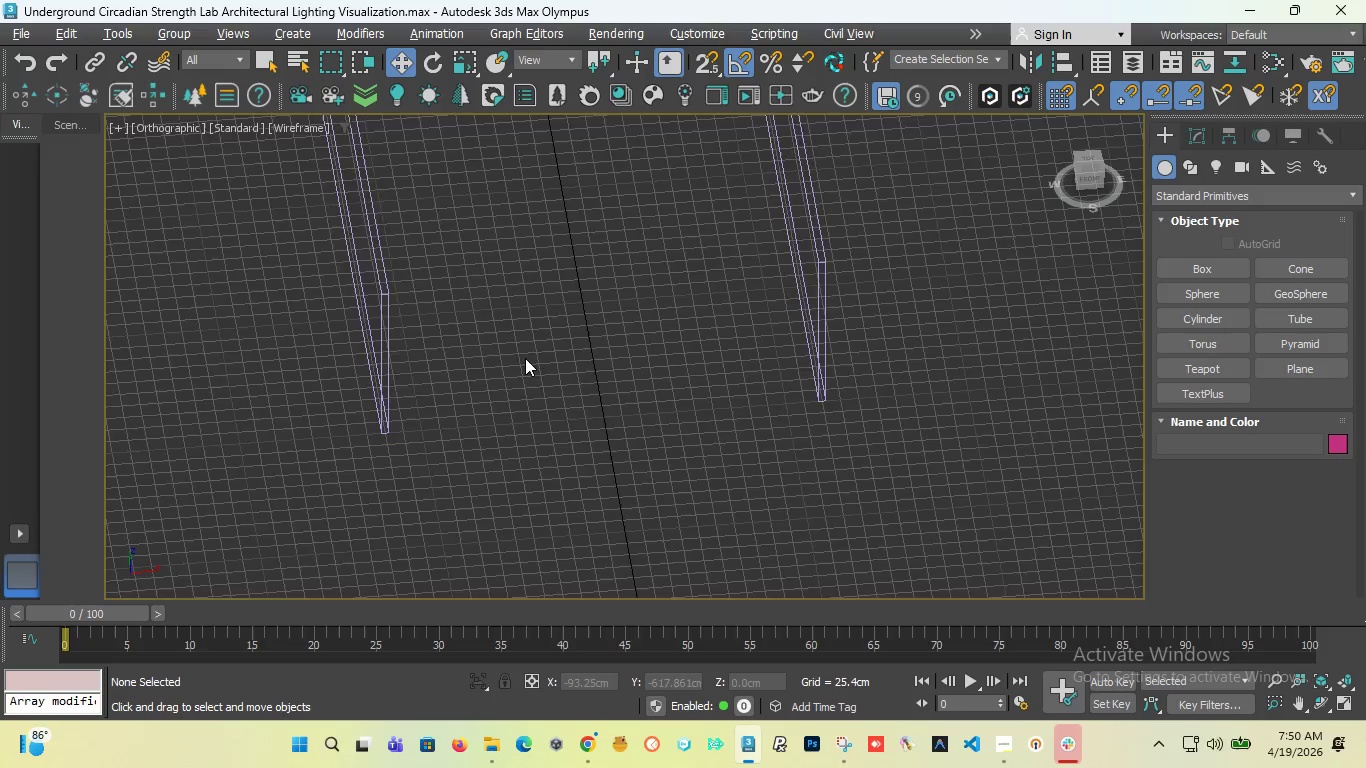 
scroll: coordinate [546, 319], scroll_direction: down, amount: 5.0
 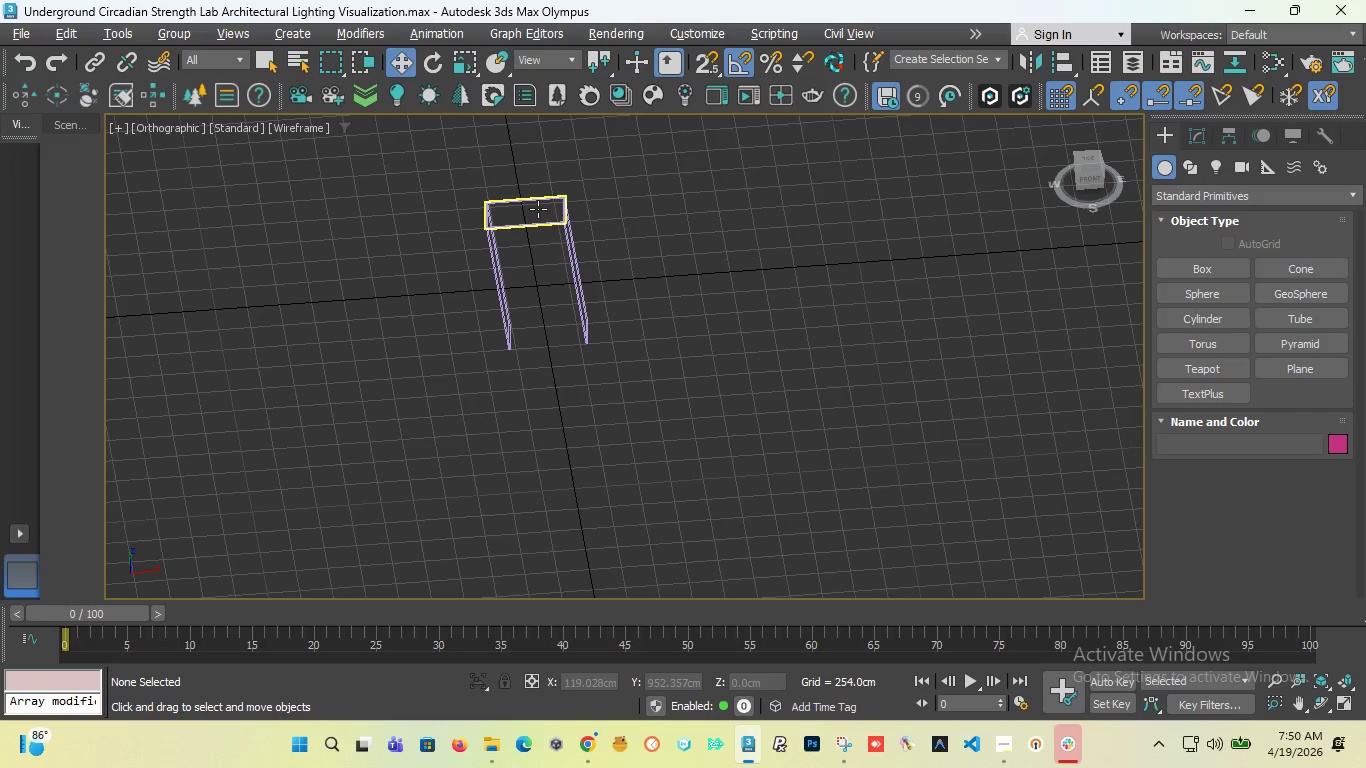 
left_click([538, 209])
 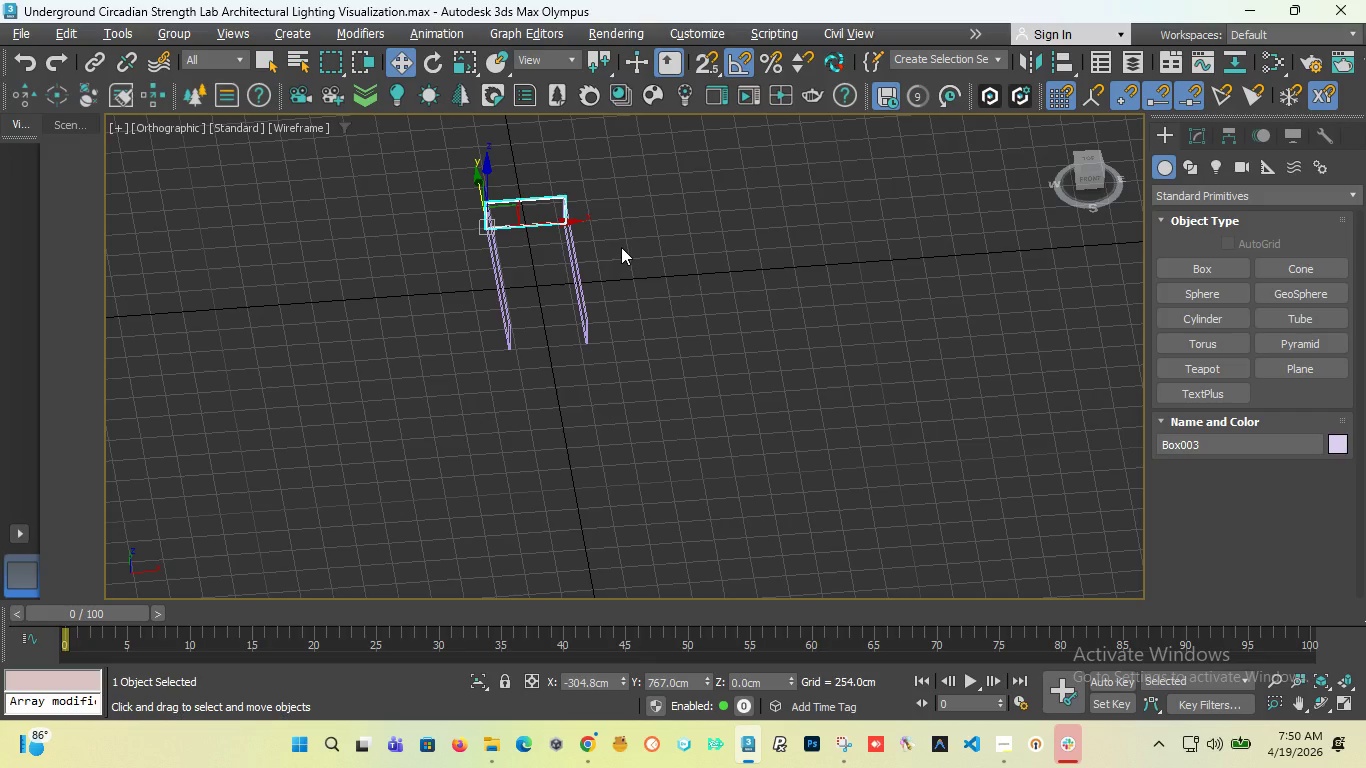 
key(T)
 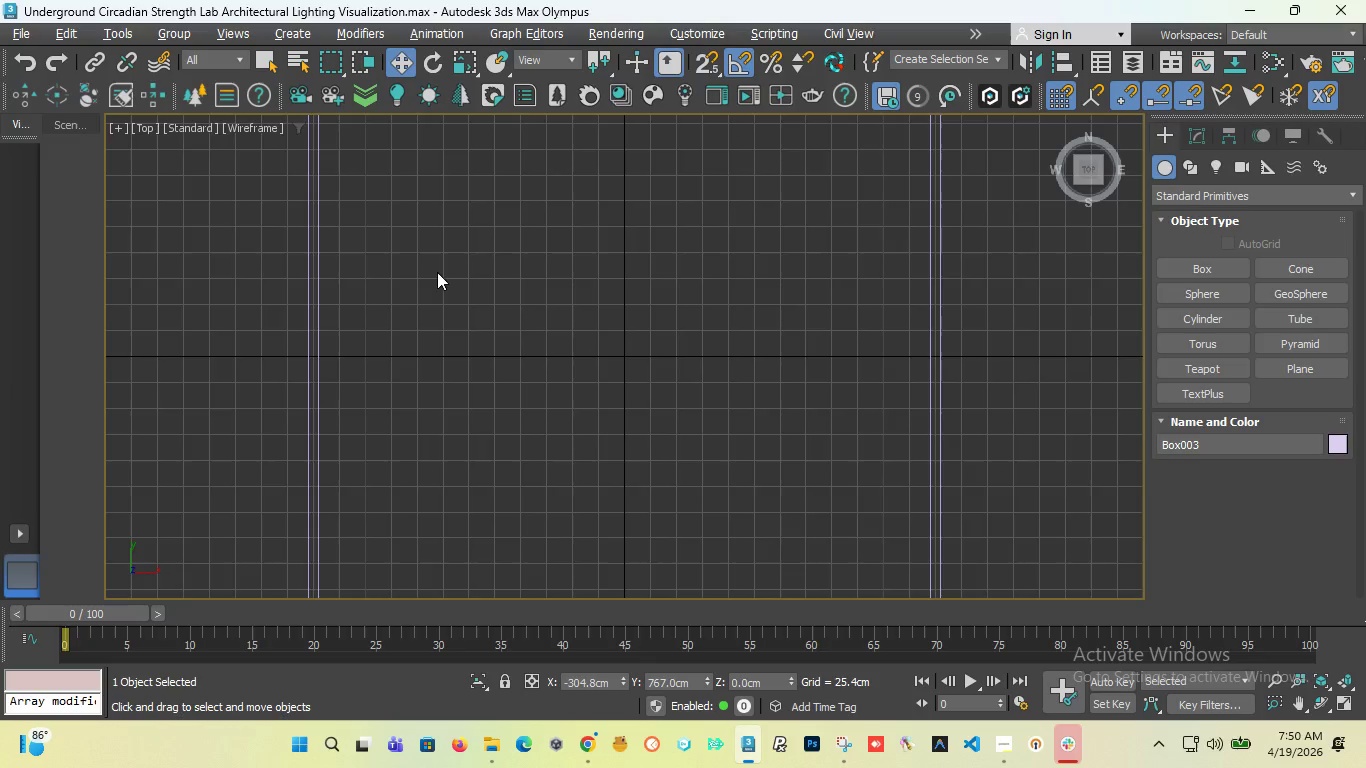 
scroll: coordinate [444, 282], scroll_direction: down, amount: 7.0
 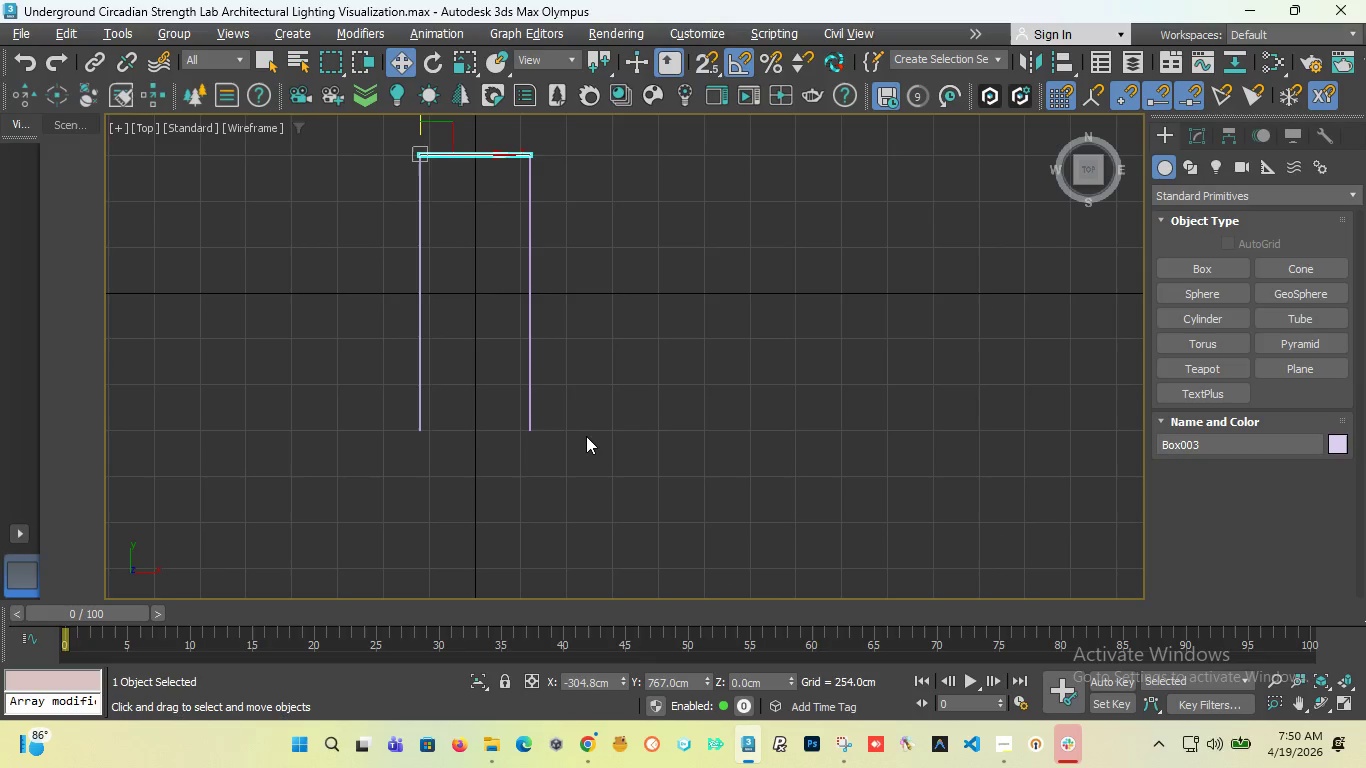 
scroll: coordinate [516, 317], scroll_direction: up, amount: 1.0
 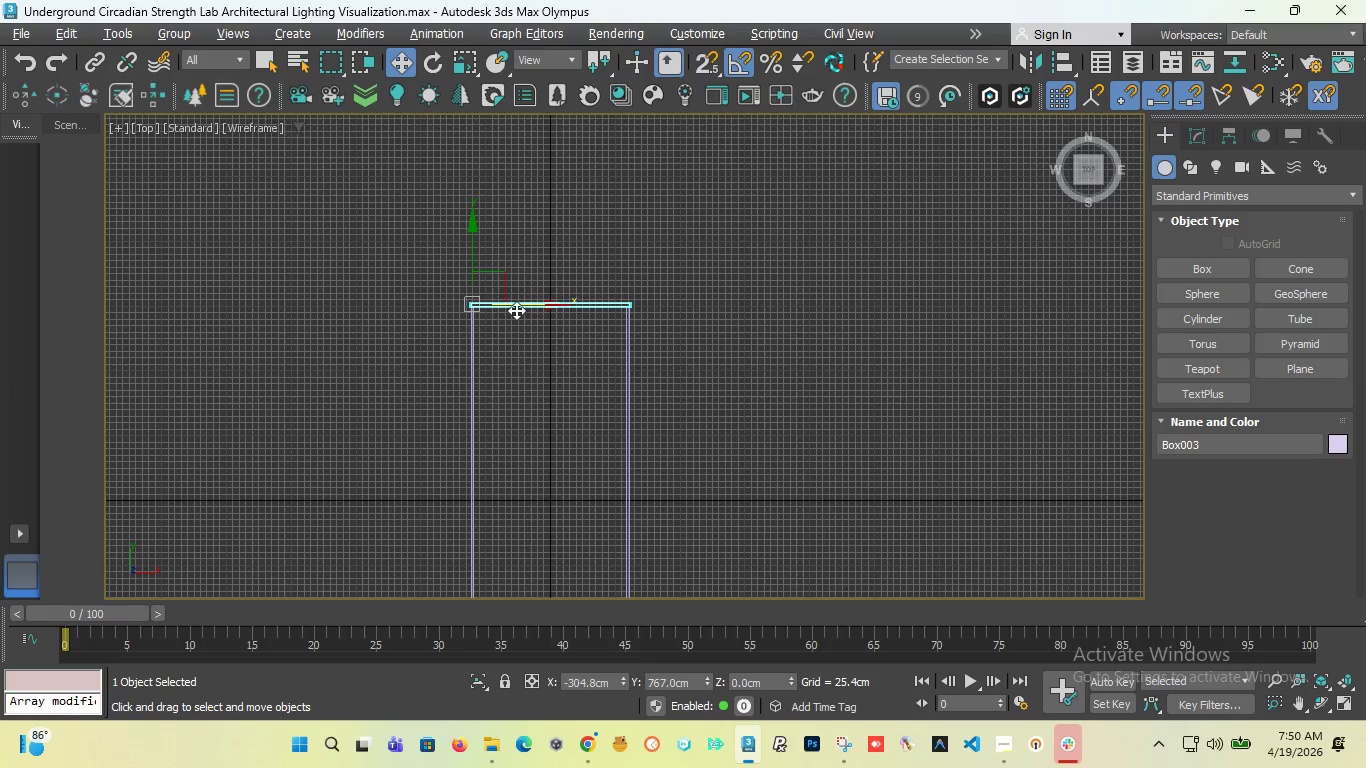 
scroll: coordinate [516, 310], scroll_direction: down, amount: 3.0
 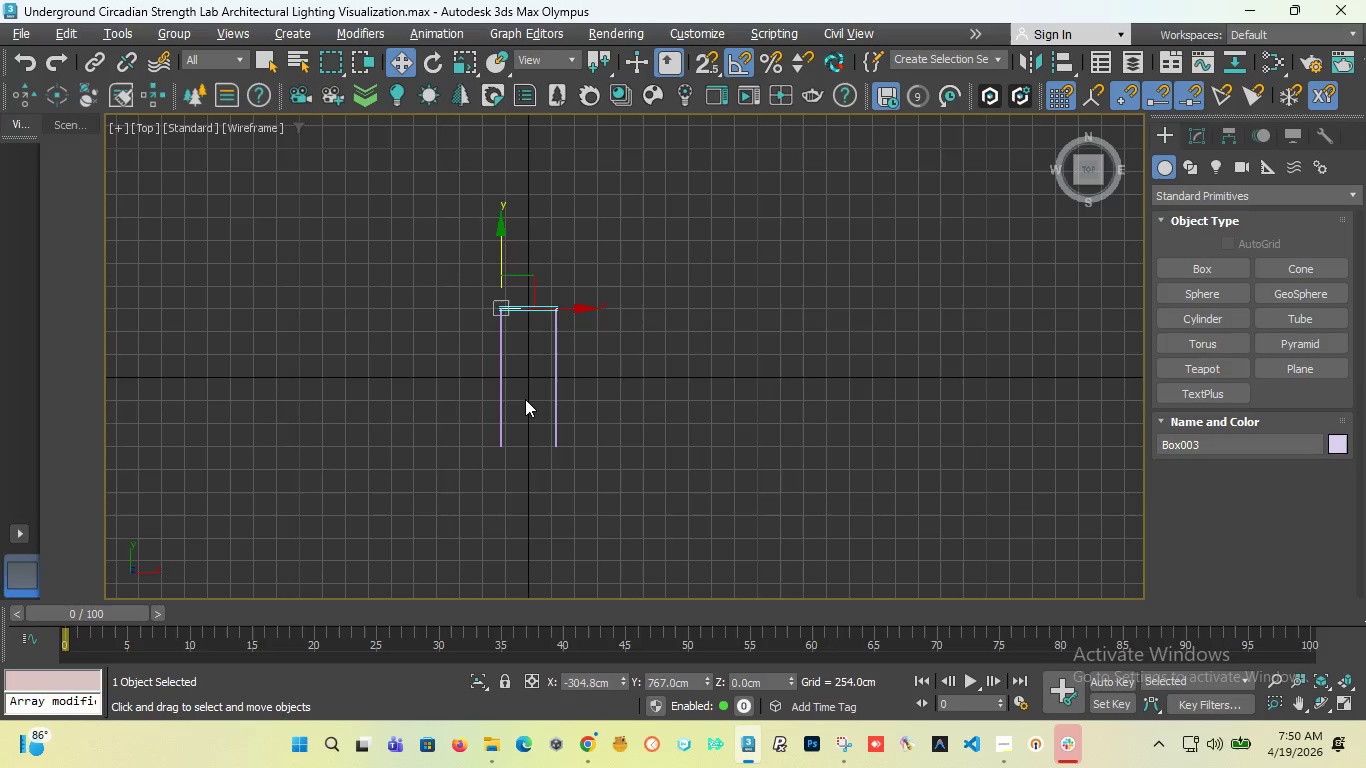 
scroll: coordinate [527, 405], scroll_direction: up, amount: 1.0
 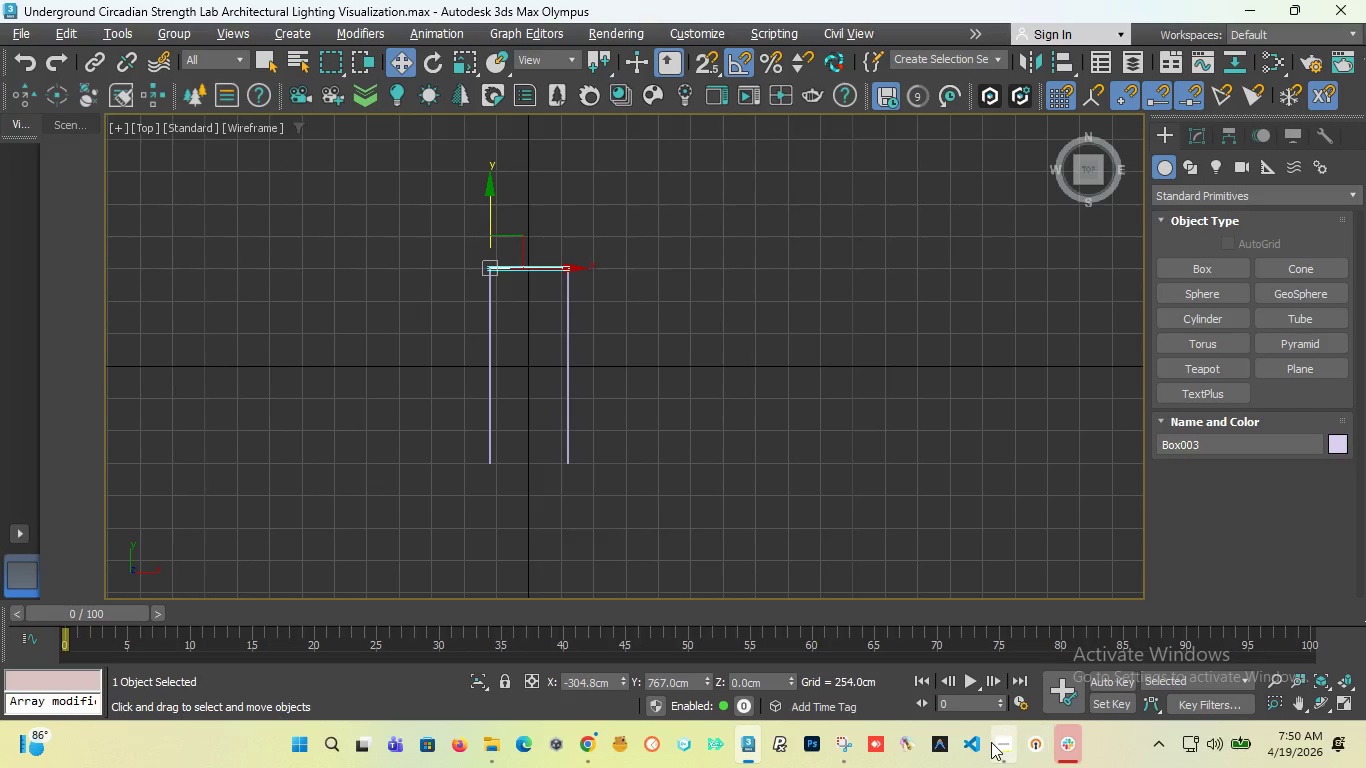 
left_click([991, 742])